 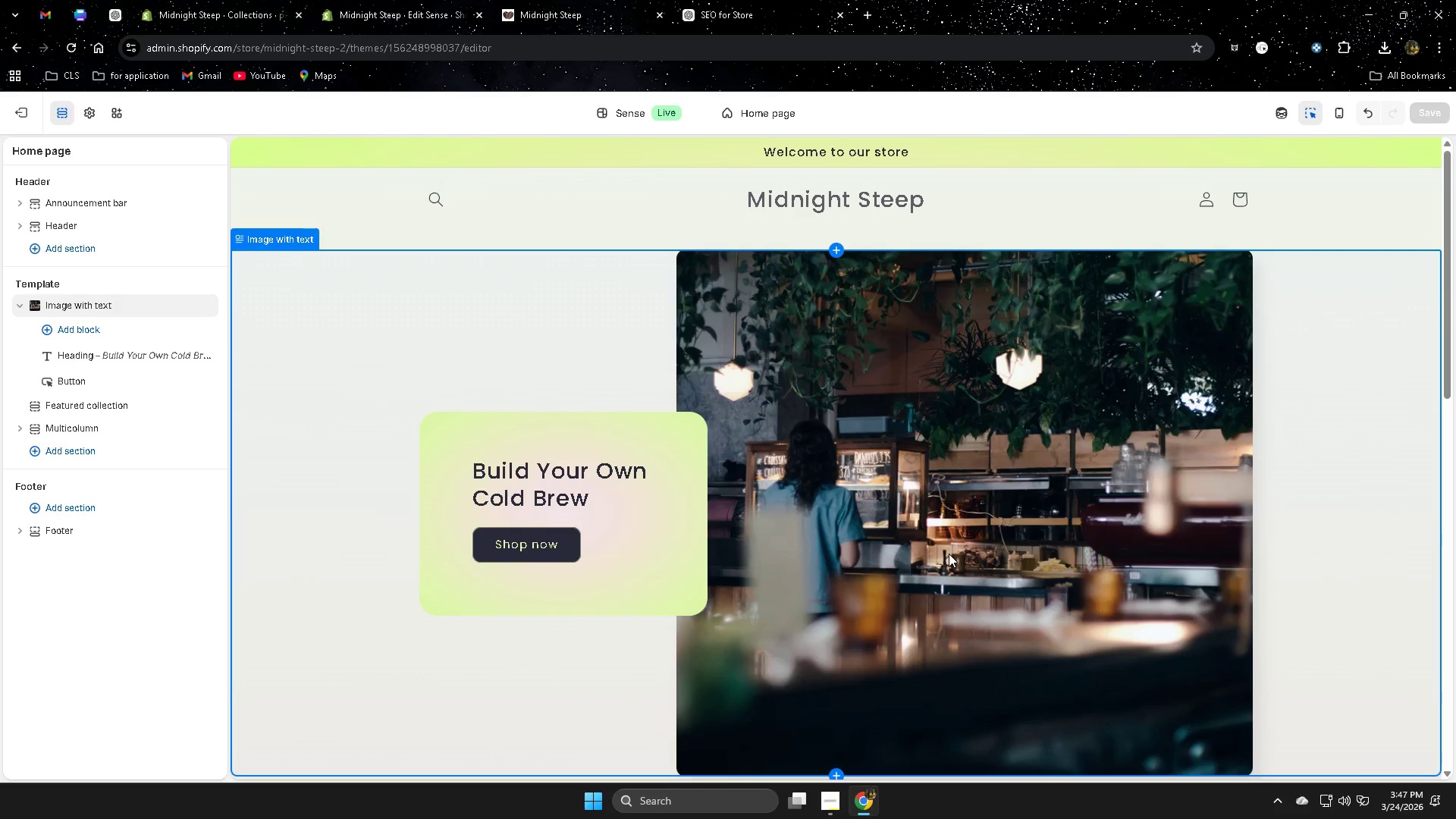 
scroll: coordinate [475, 582], scroll_direction: down, amount: 11.0
 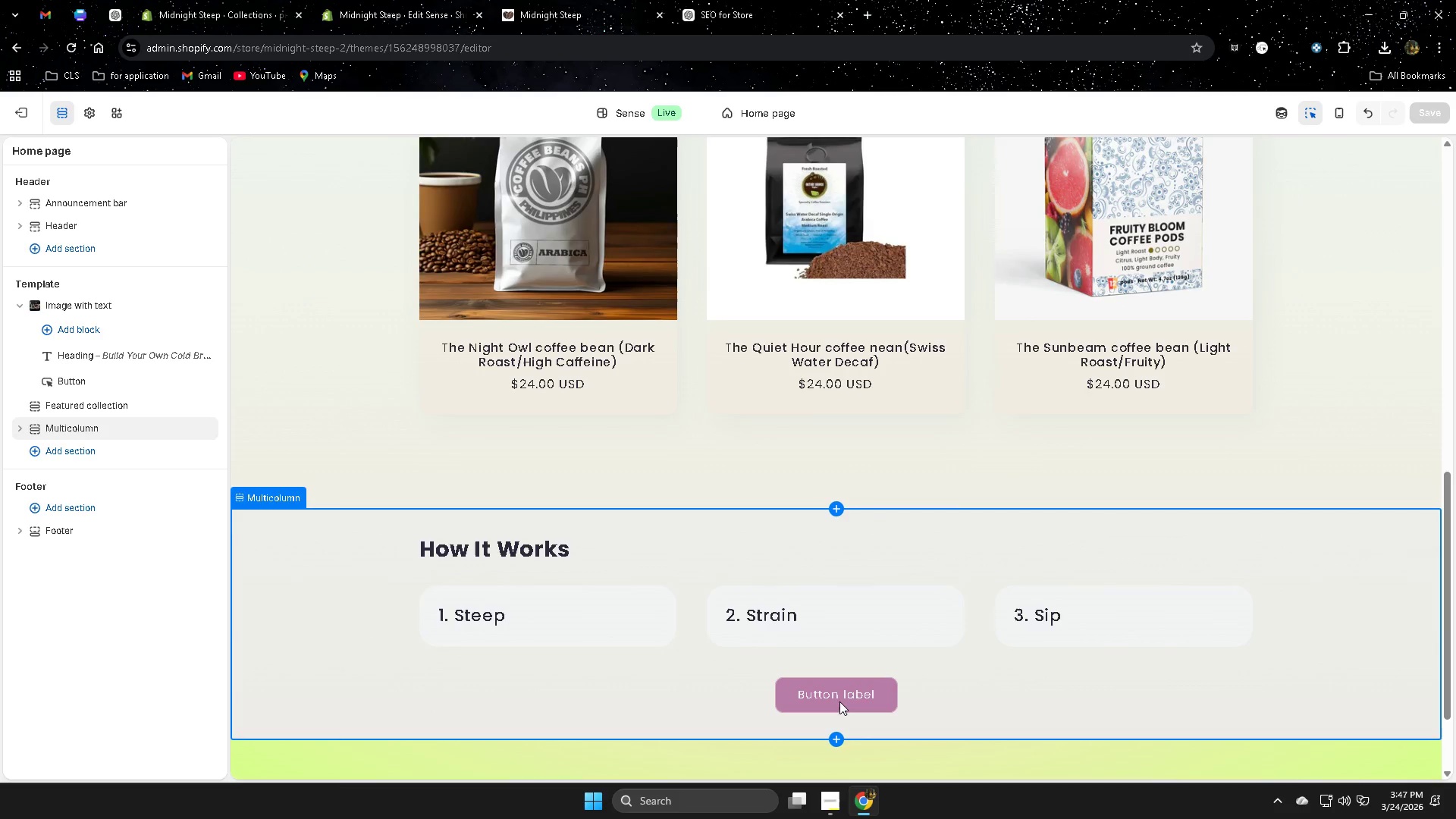 
left_click([714, 686])
 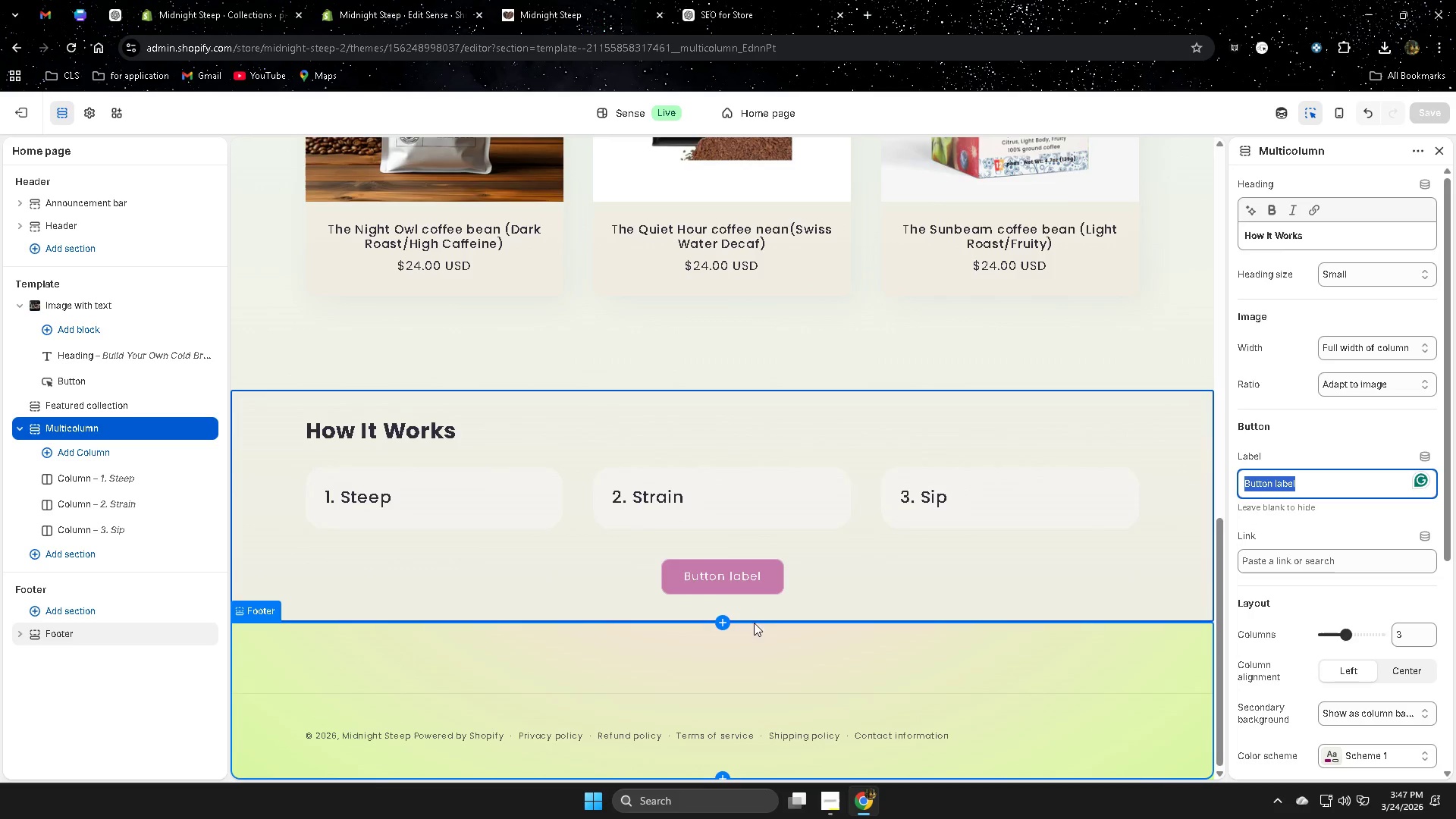 
mouse_move([1368, 453])
 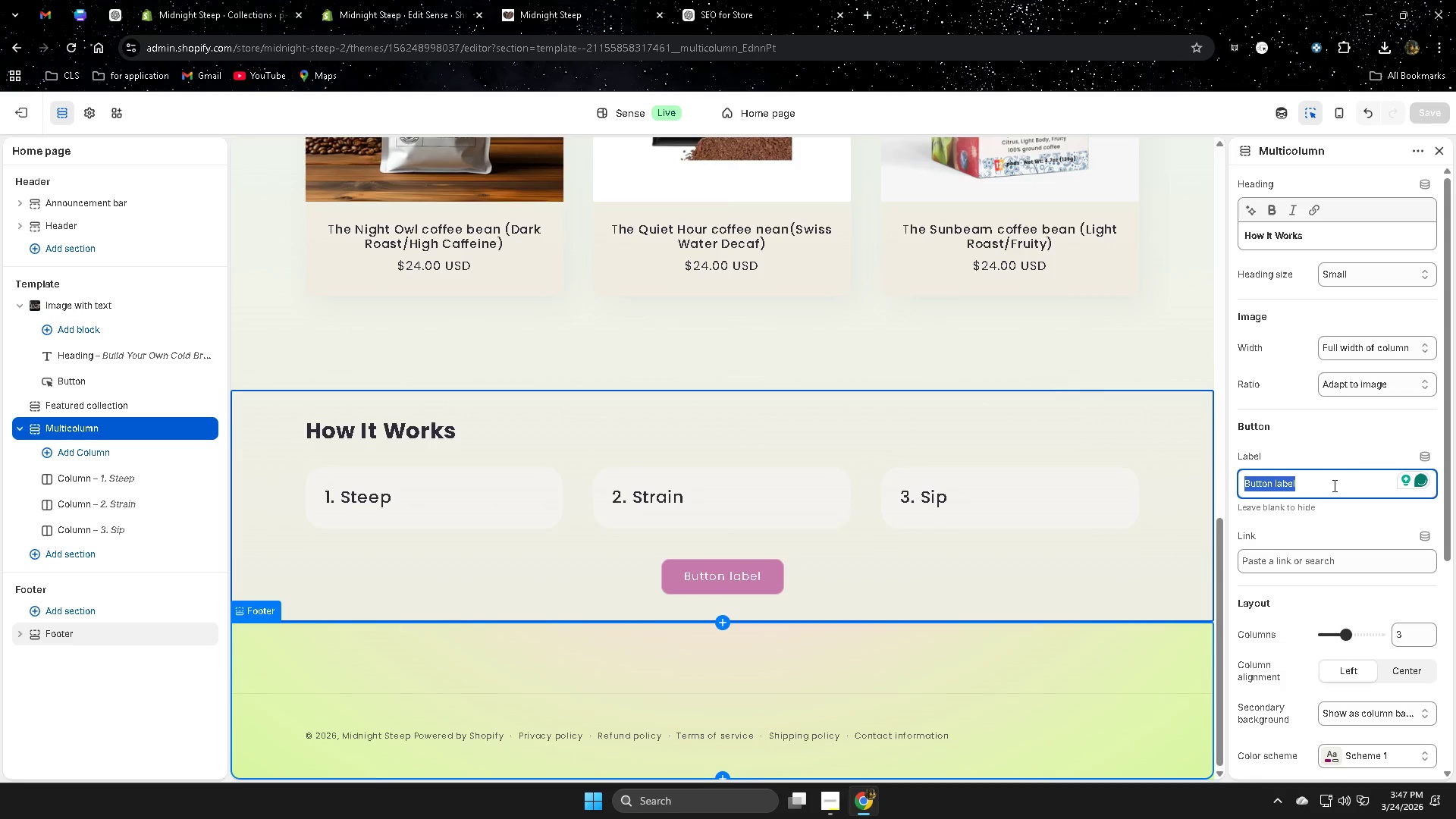 
double_click([1319, 479])
 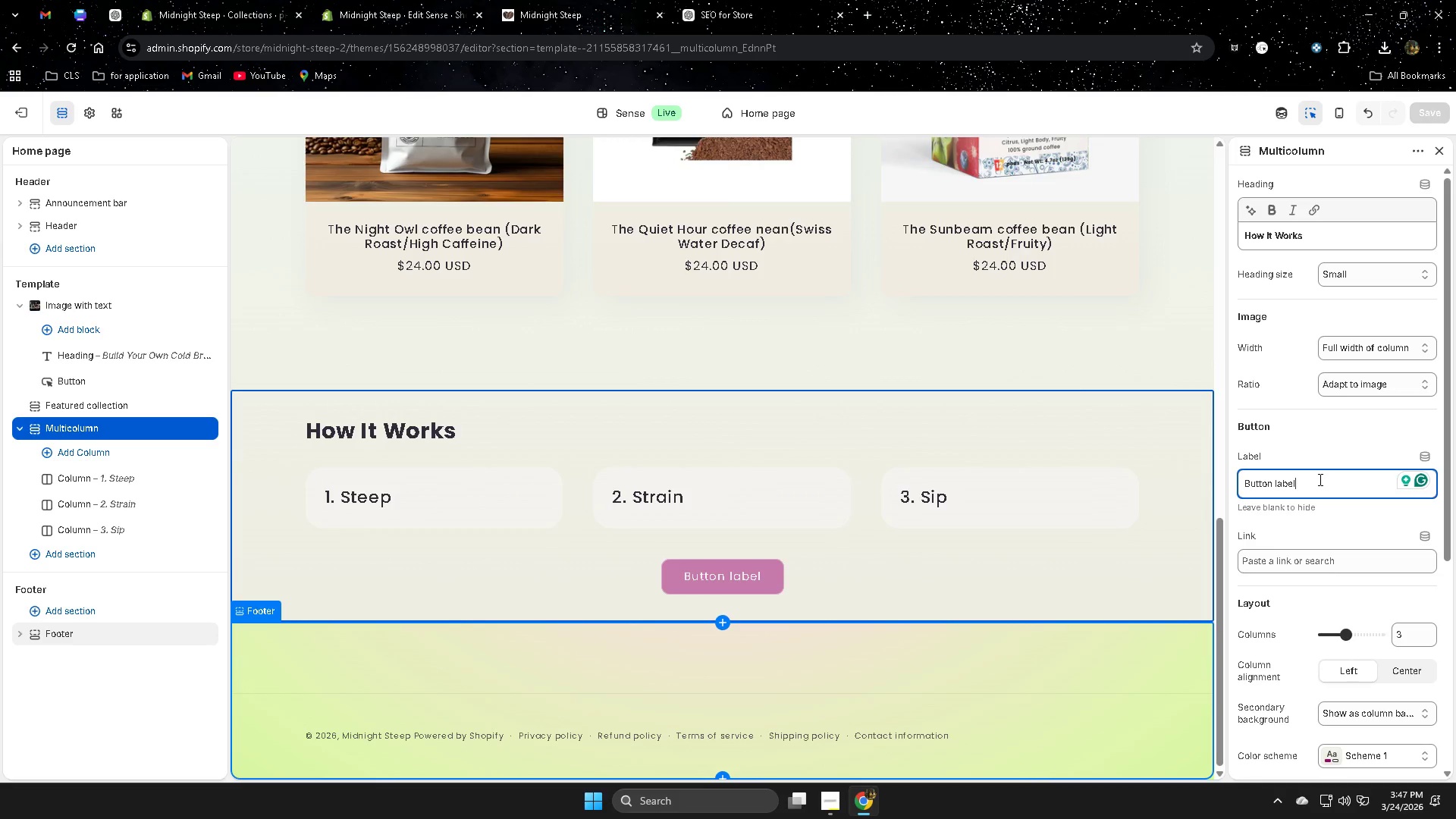 
triple_click([1319, 479])
 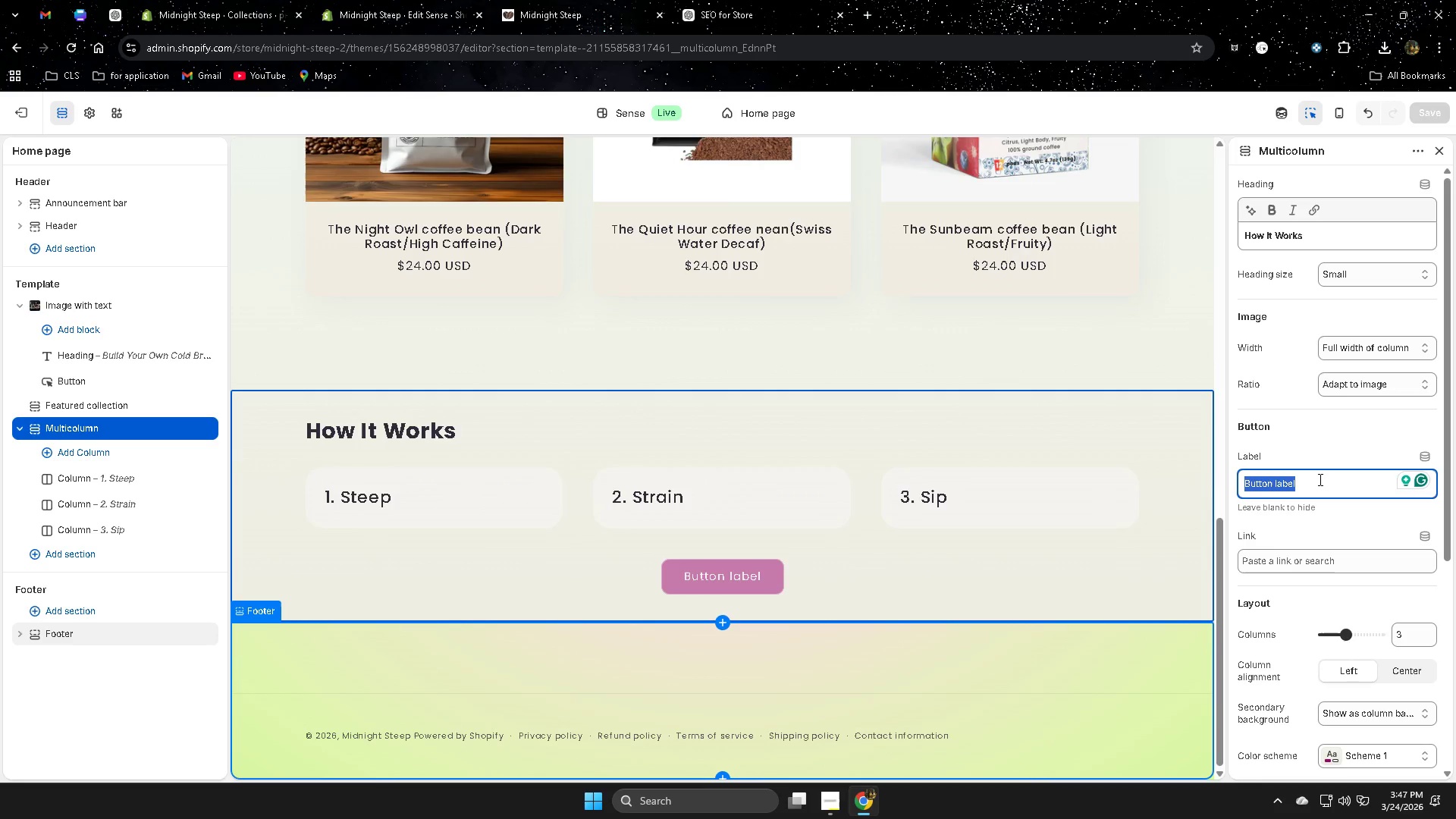 
triple_click([1319, 479])
 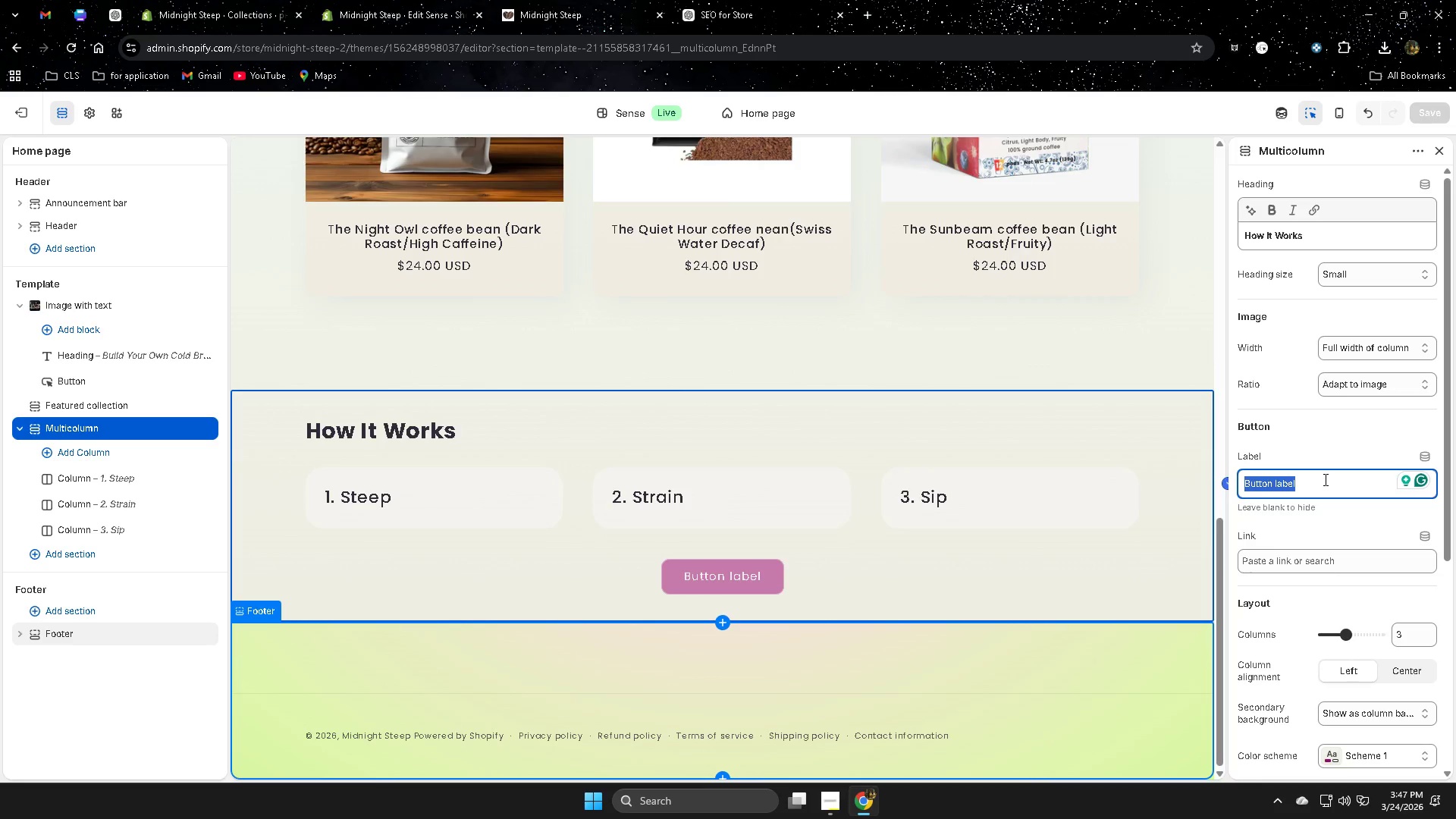 
wait(10.05)
 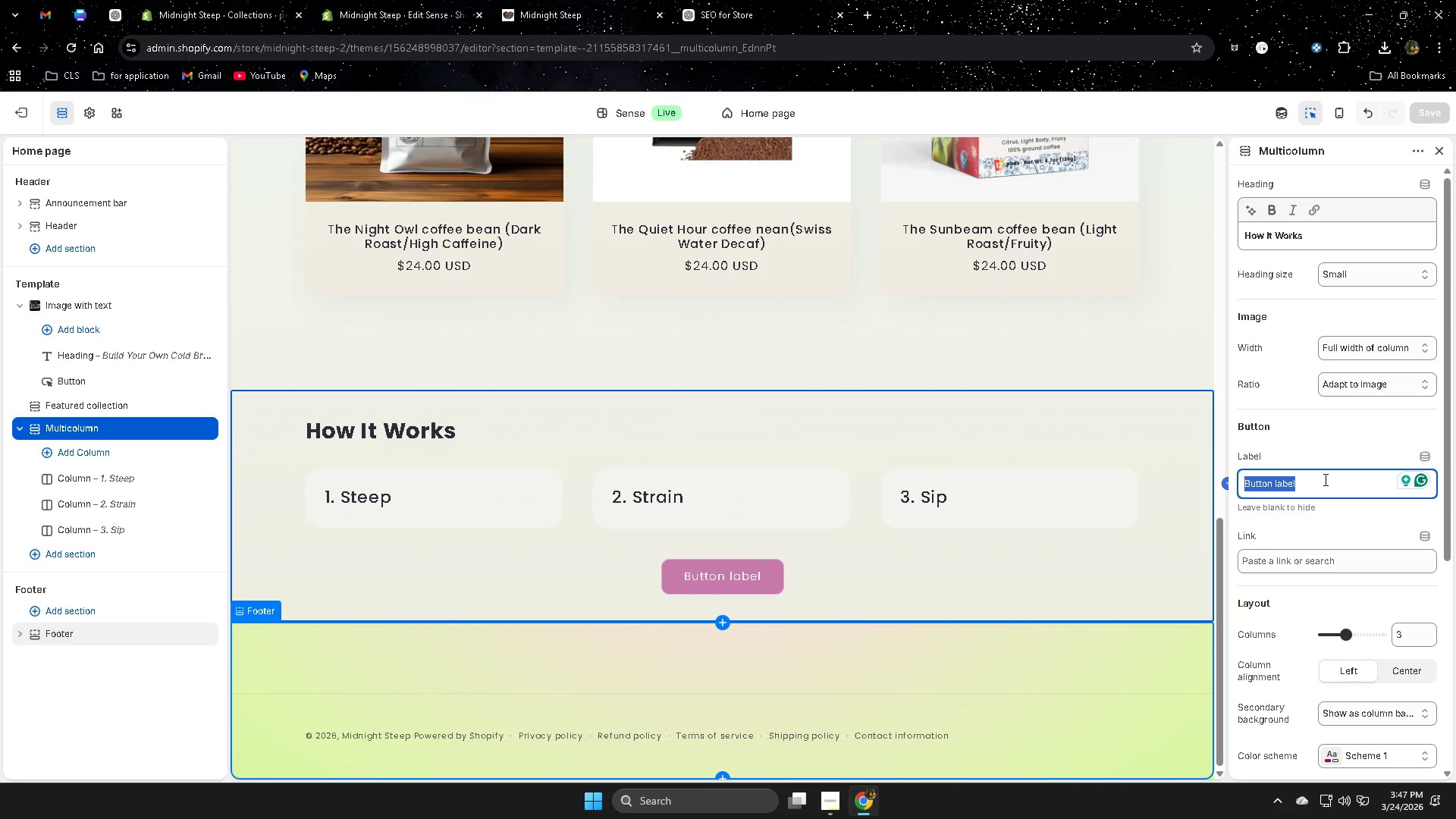 
key(Backspace)
 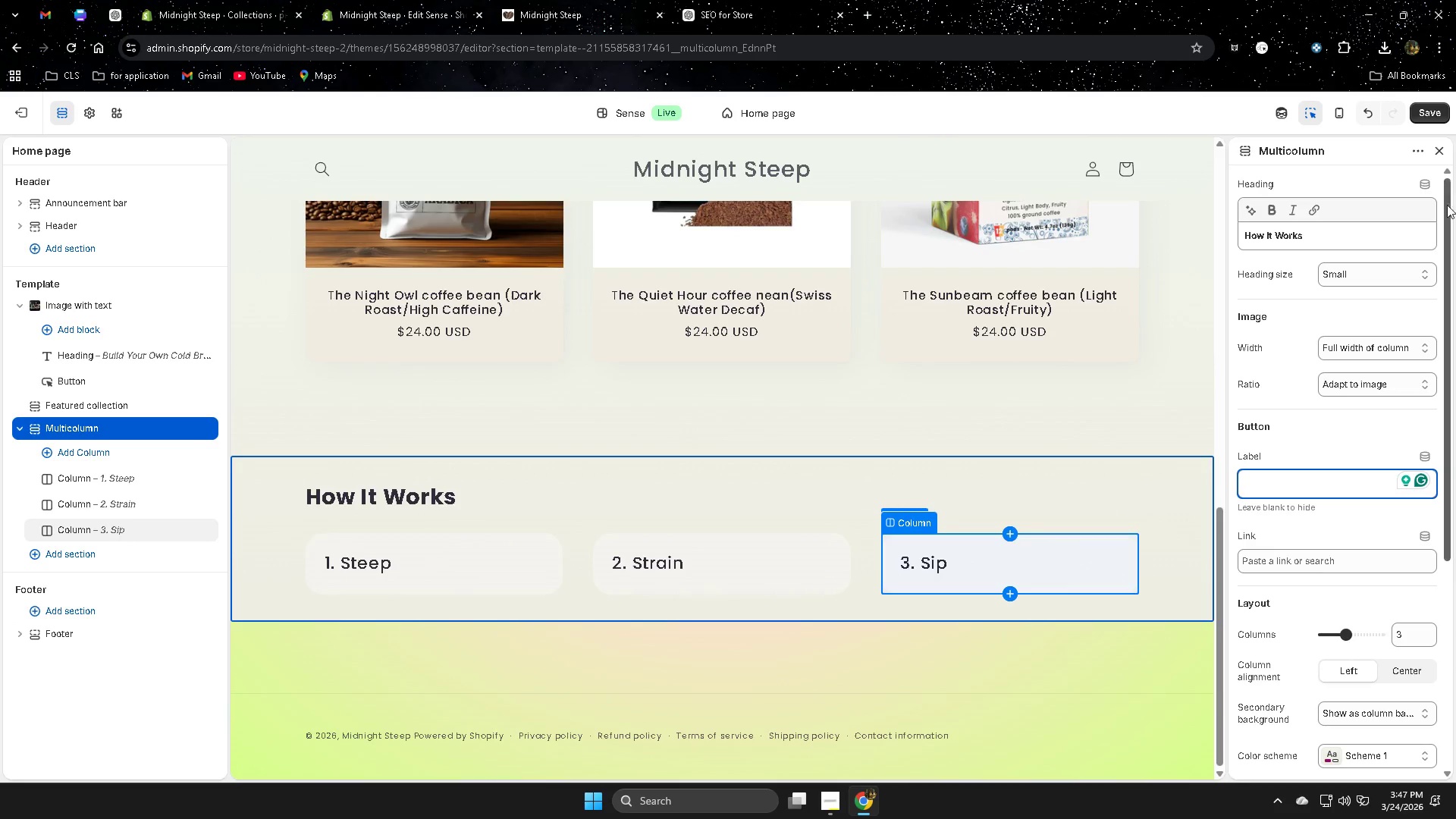 
double_click([1432, 118])
 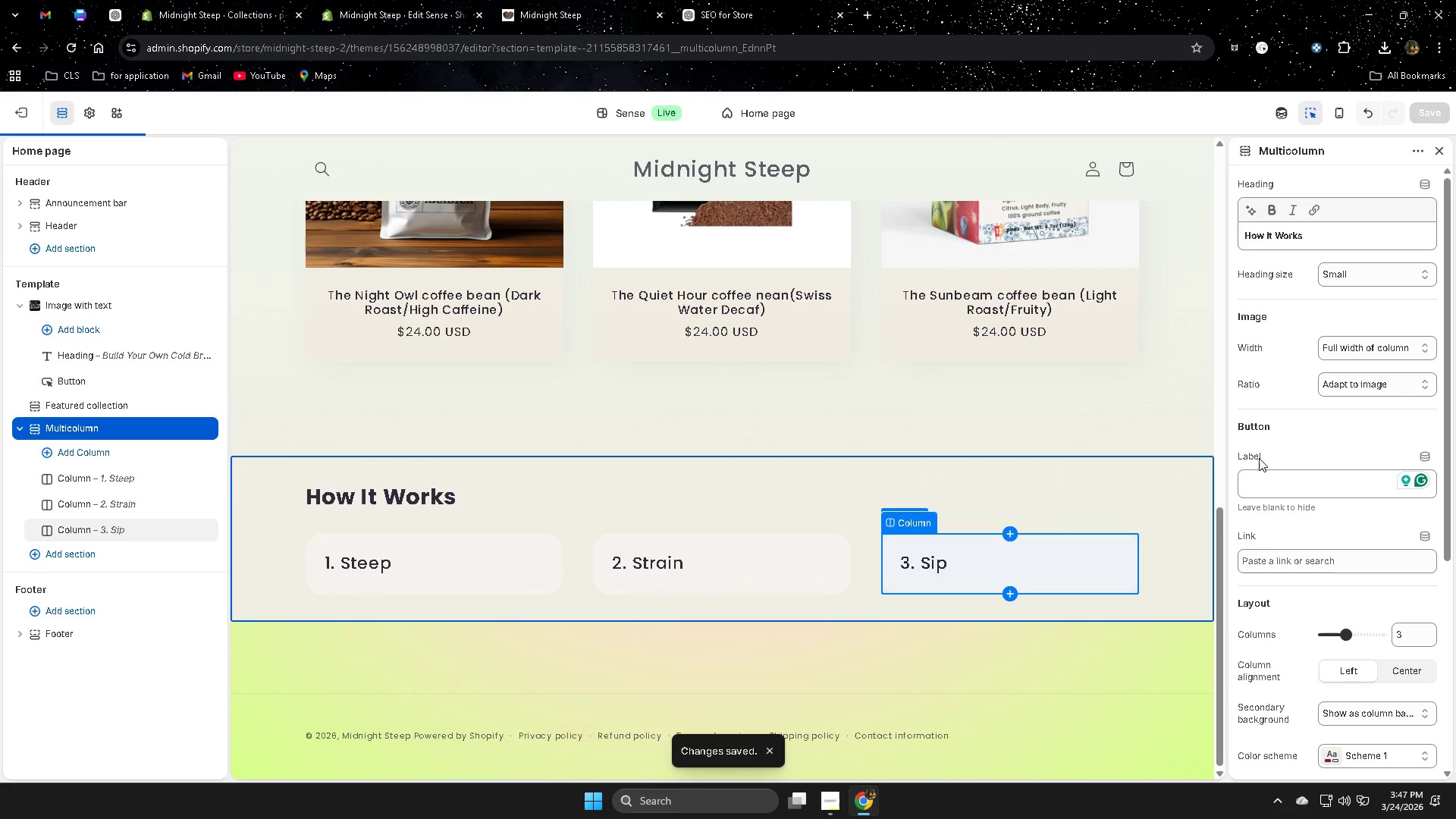 
scroll: coordinate [1028, 370], scroll_direction: down, amount: 6.0
 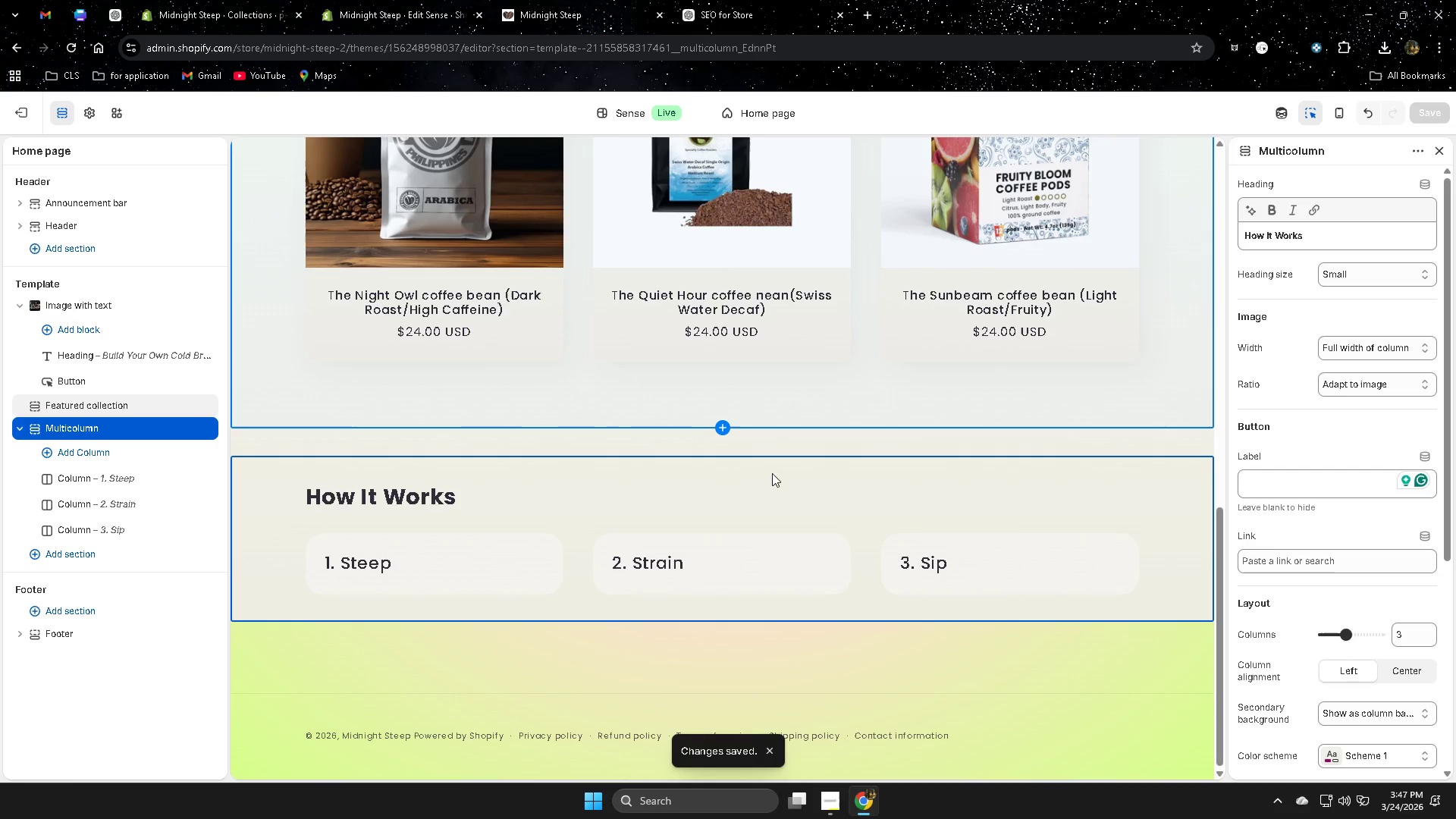 
scroll: coordinate [971, 632], scroll_direction: up, amount: 16.0
 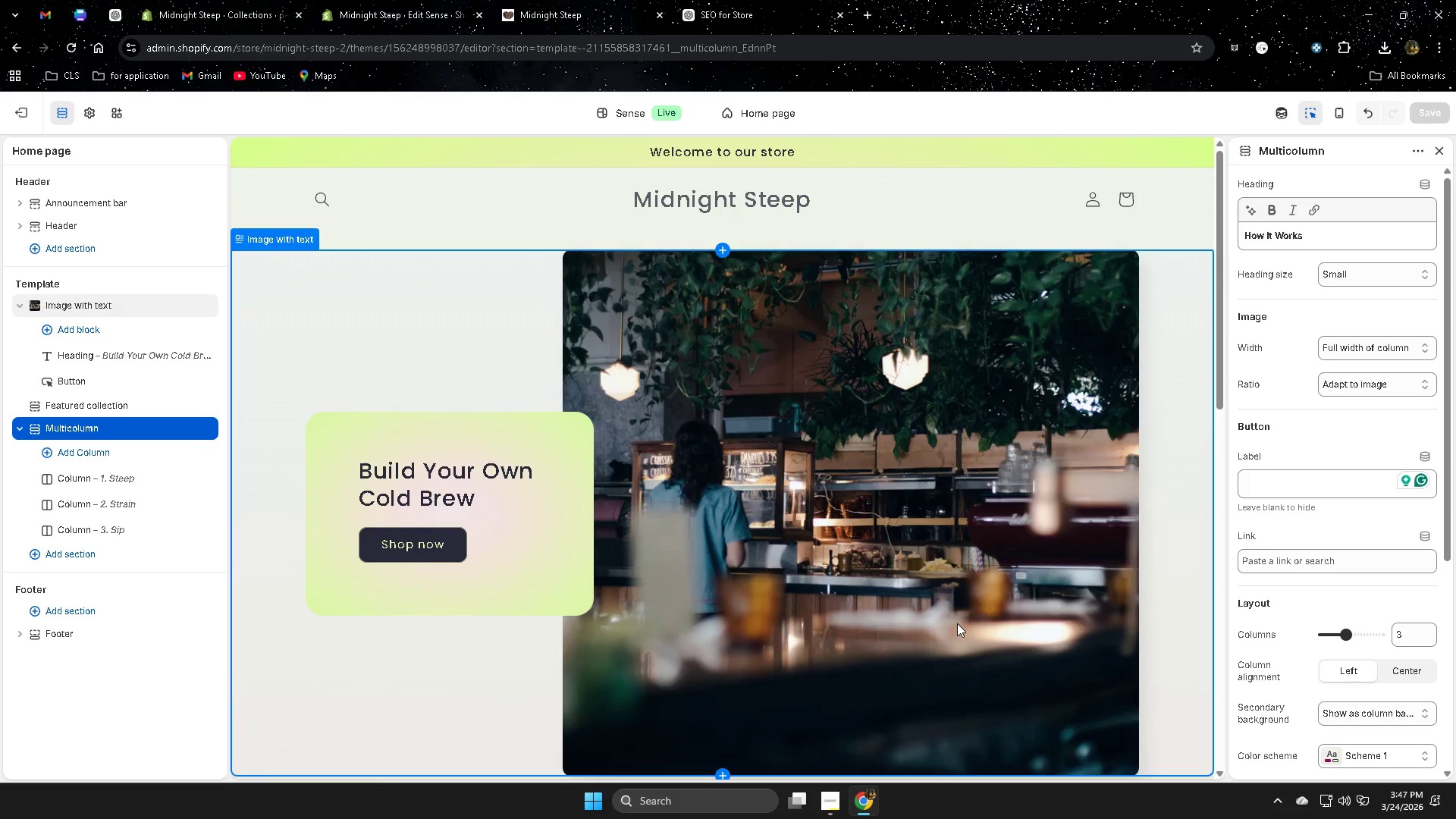 
scroll: coordinate [955, 623], scroll_direction: down, amount: 16.0
 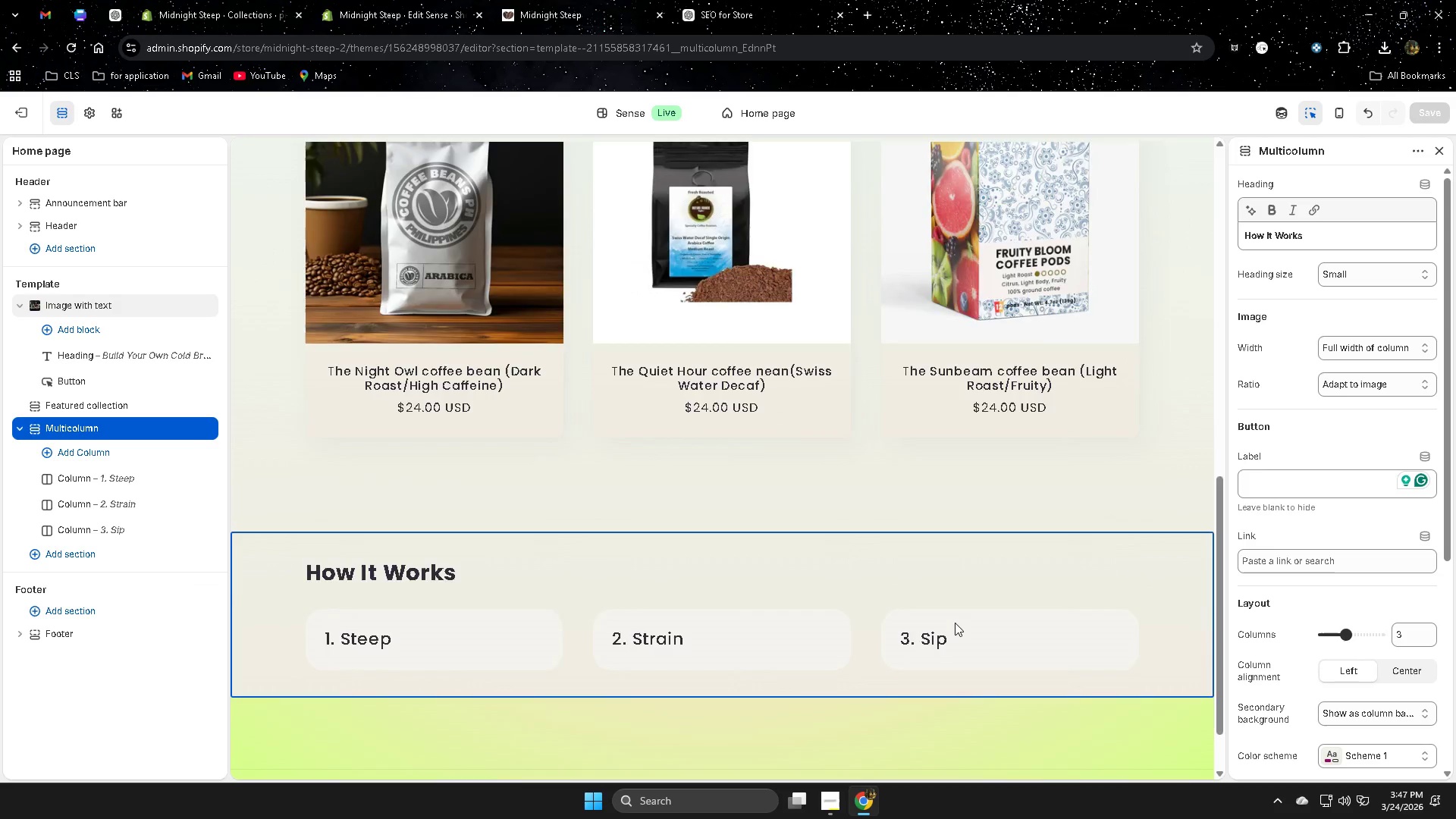 
scroll: coordinate [955, 623], scroll_direction: up, amount: 4.0
 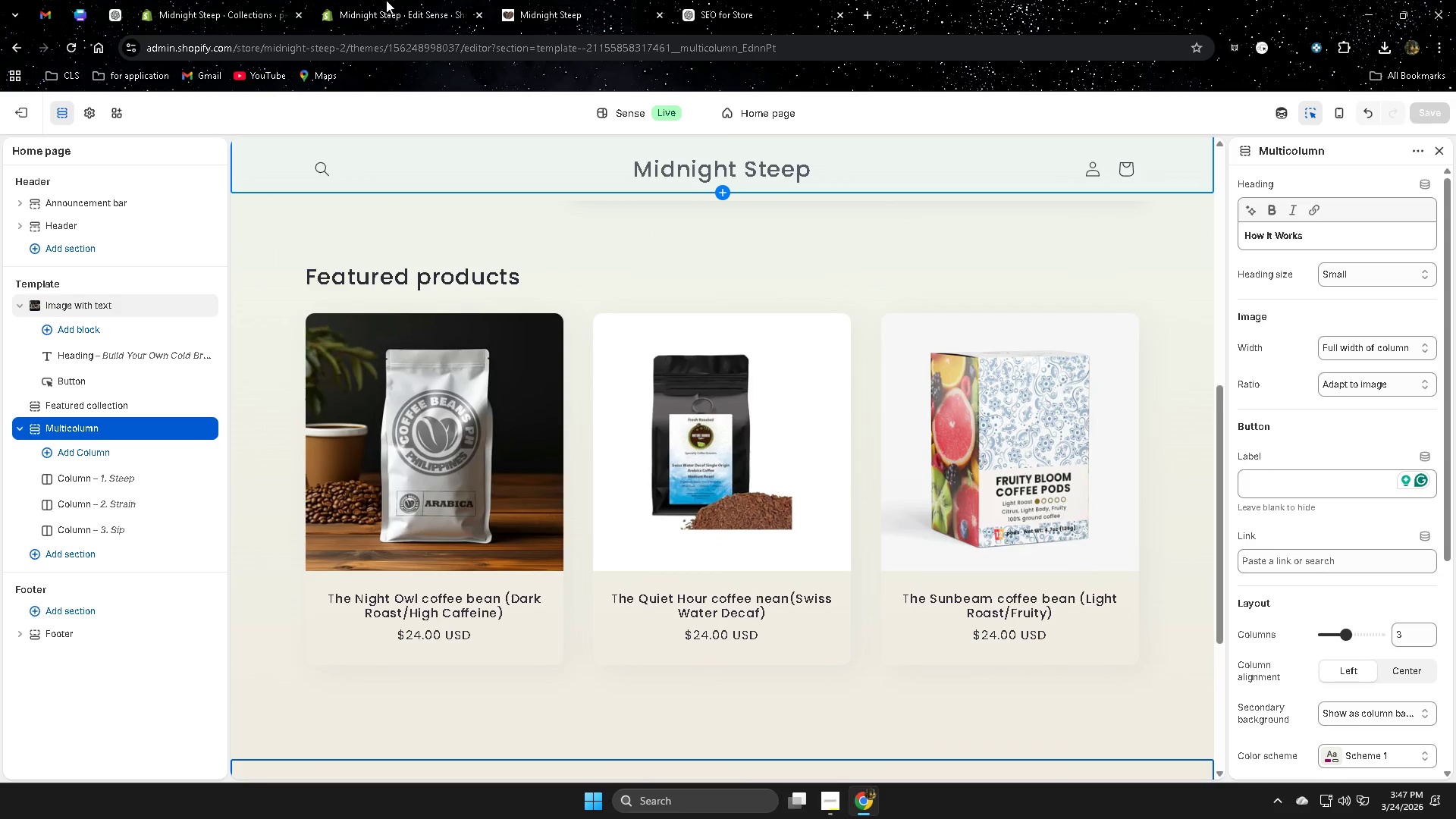 
left_click([541, 1])
 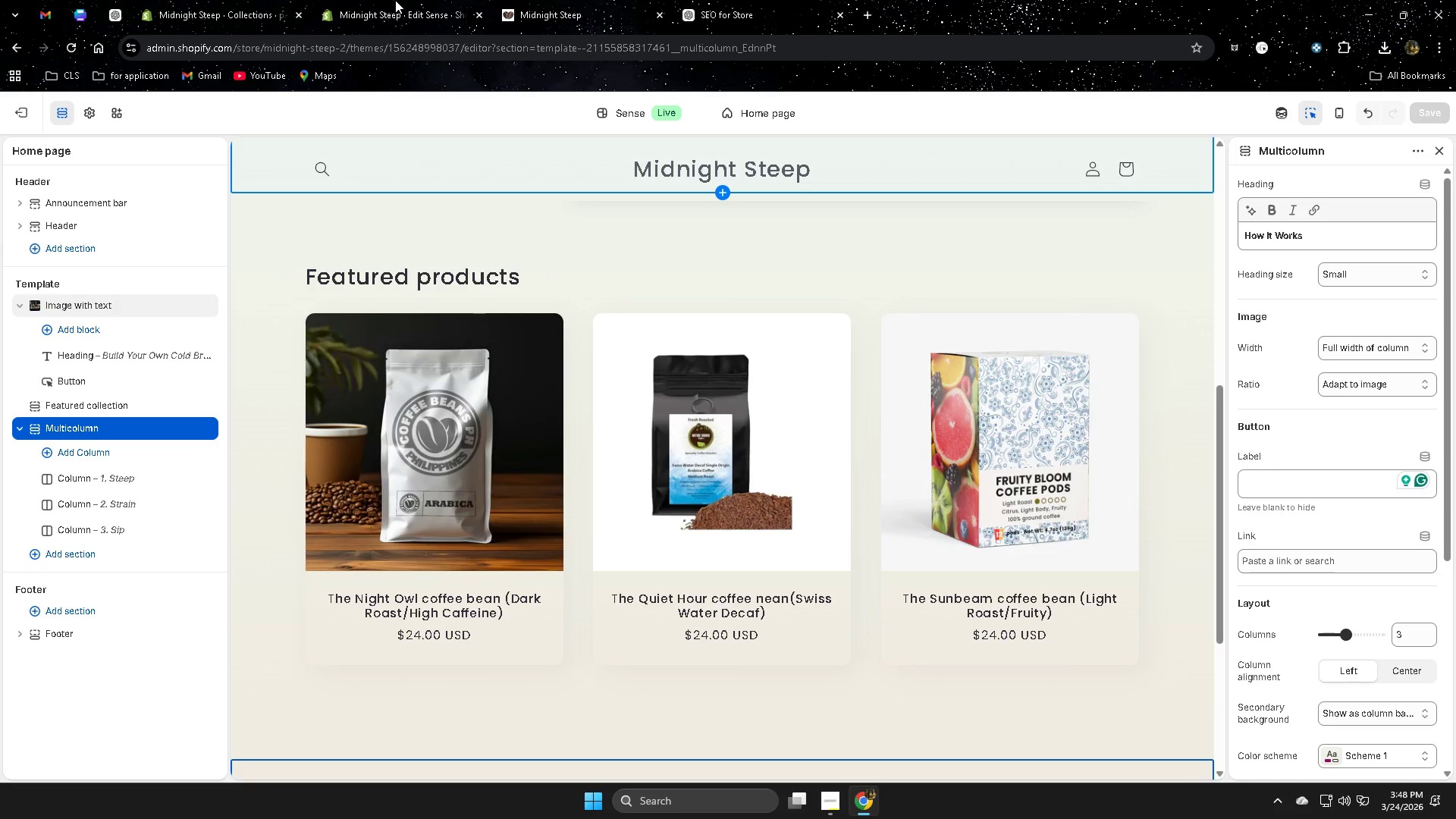 
double_click([535, 0])
 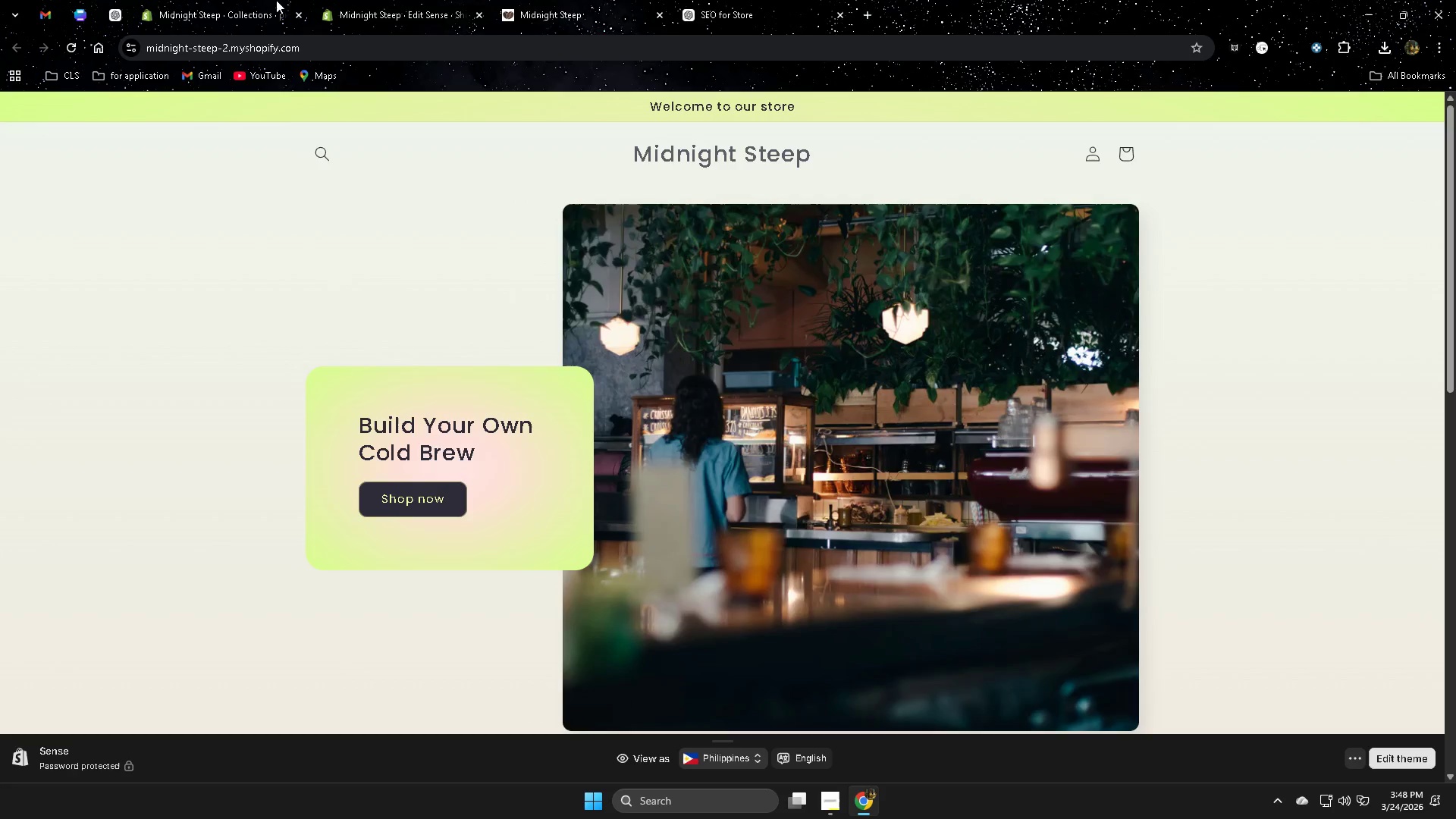 
left_click([231, 0])
 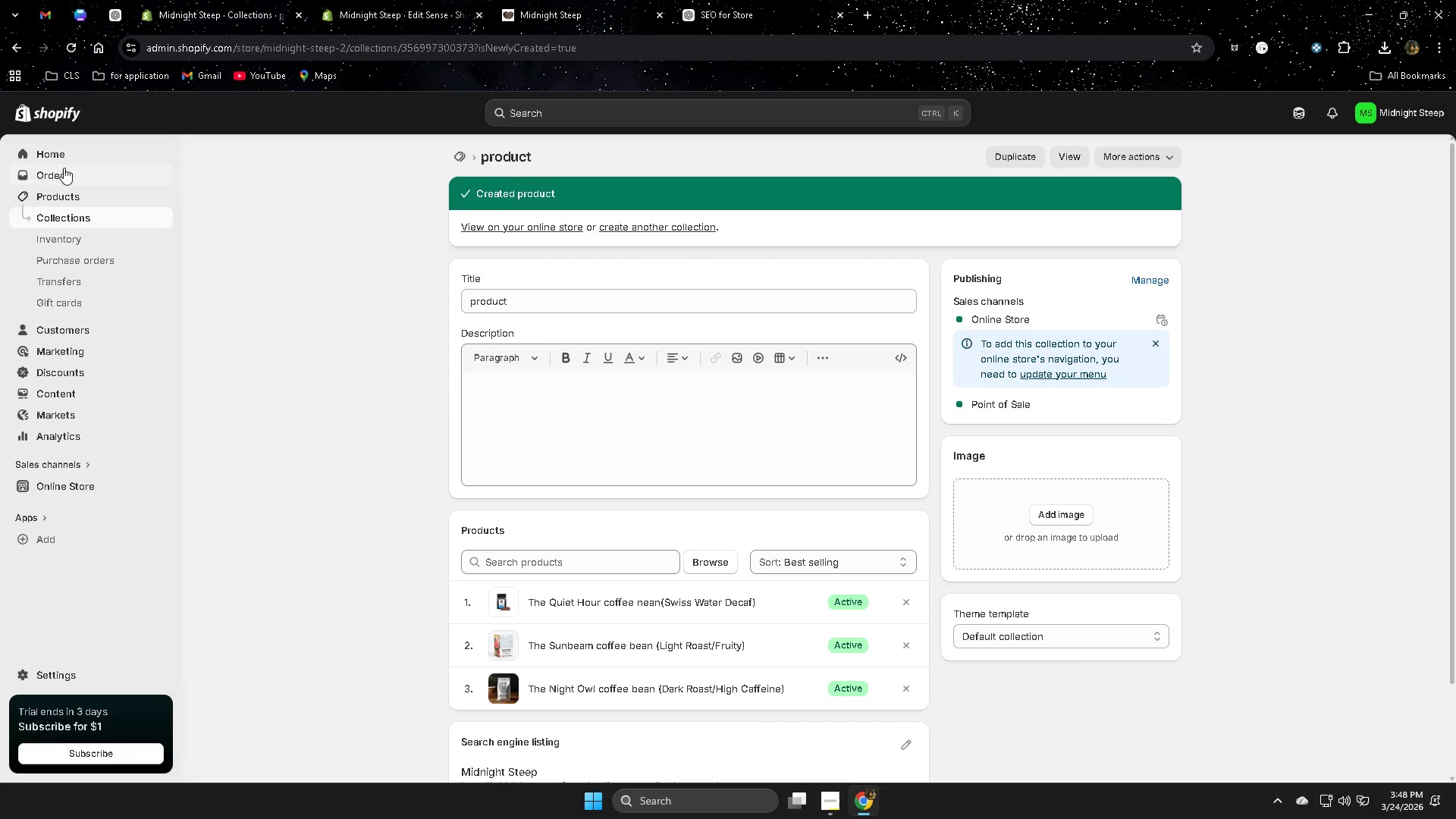 
wait(5.08)
 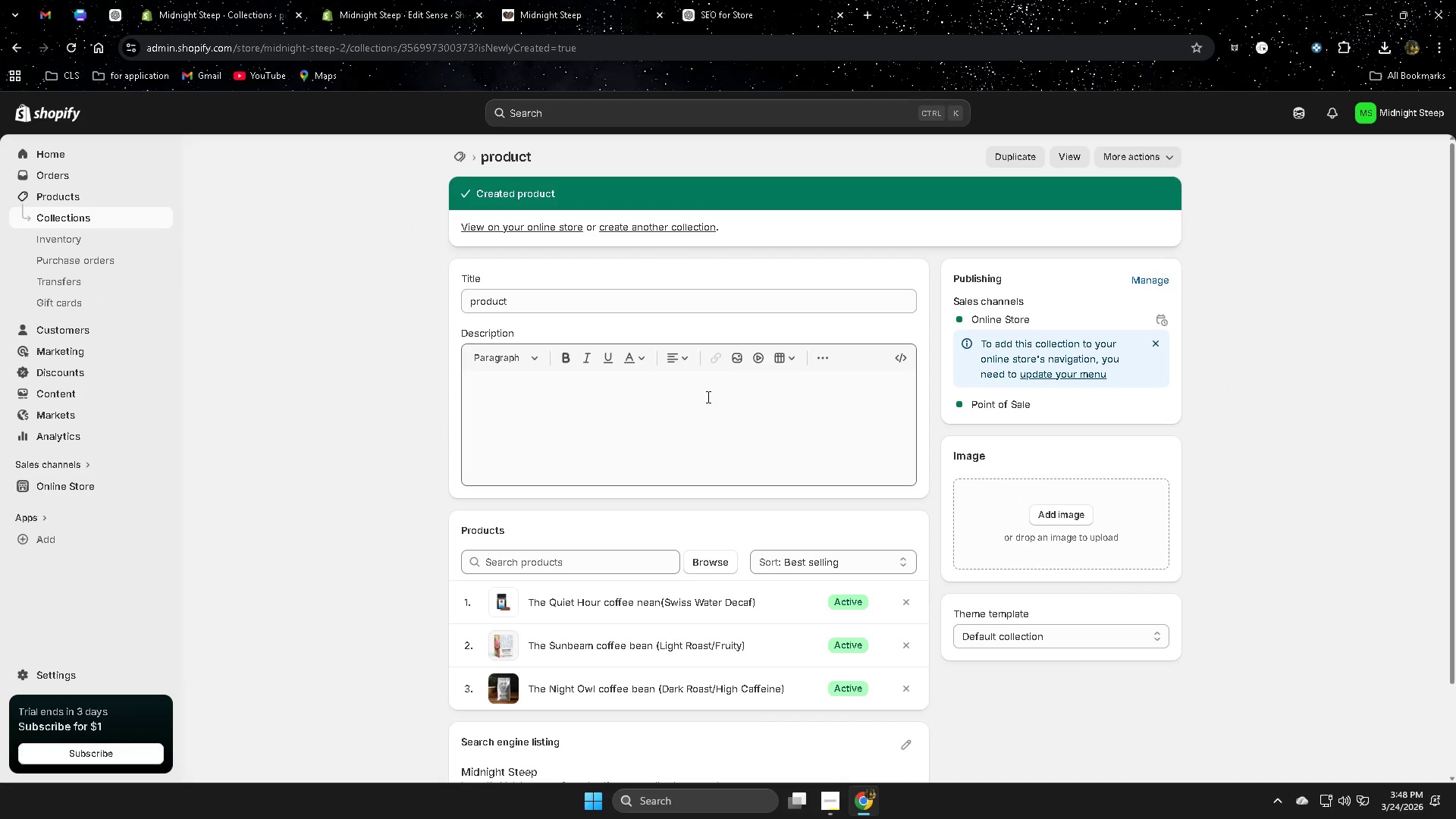 
left_click([91, 482])
 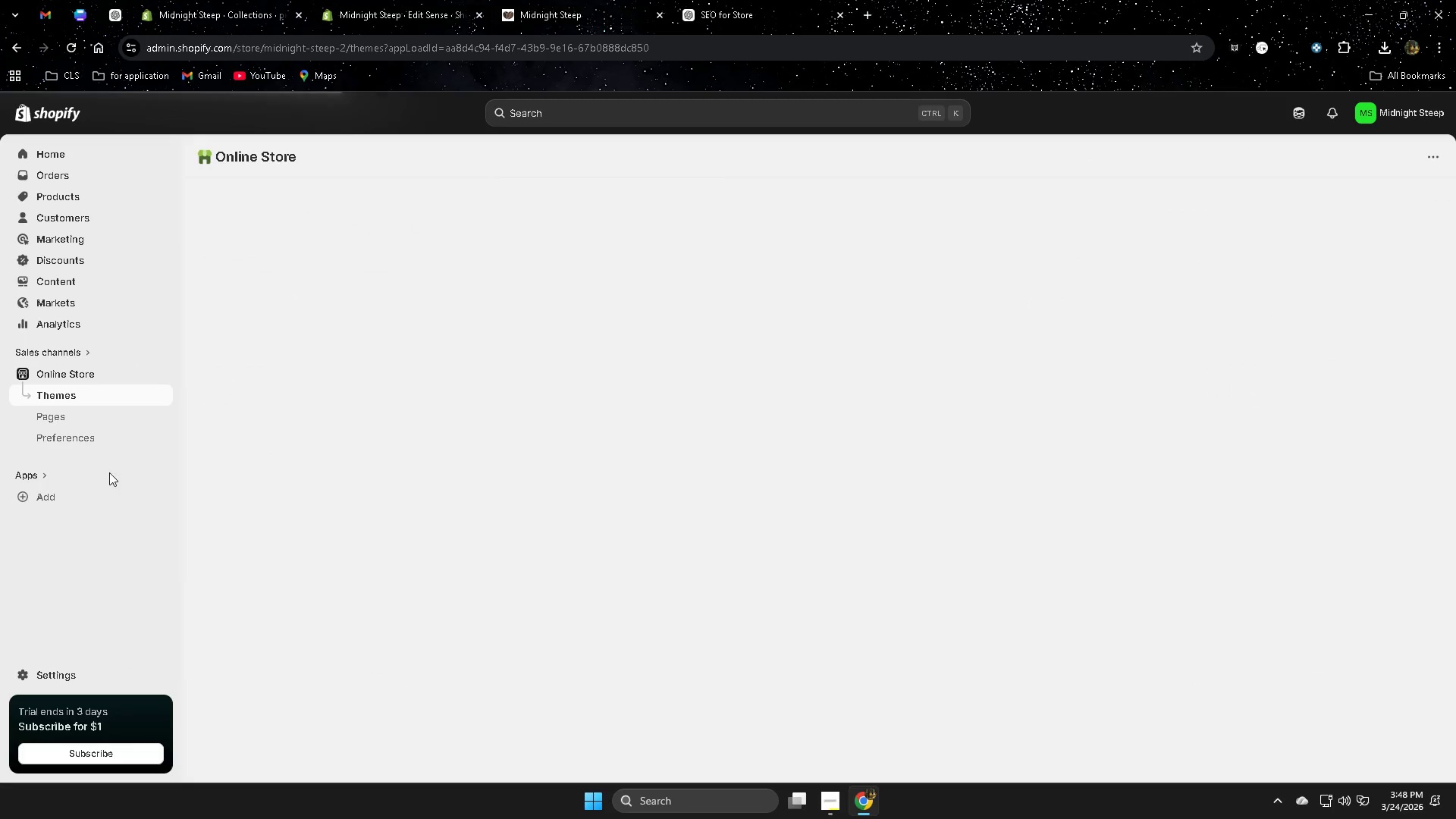 
left_click([400, 17])
 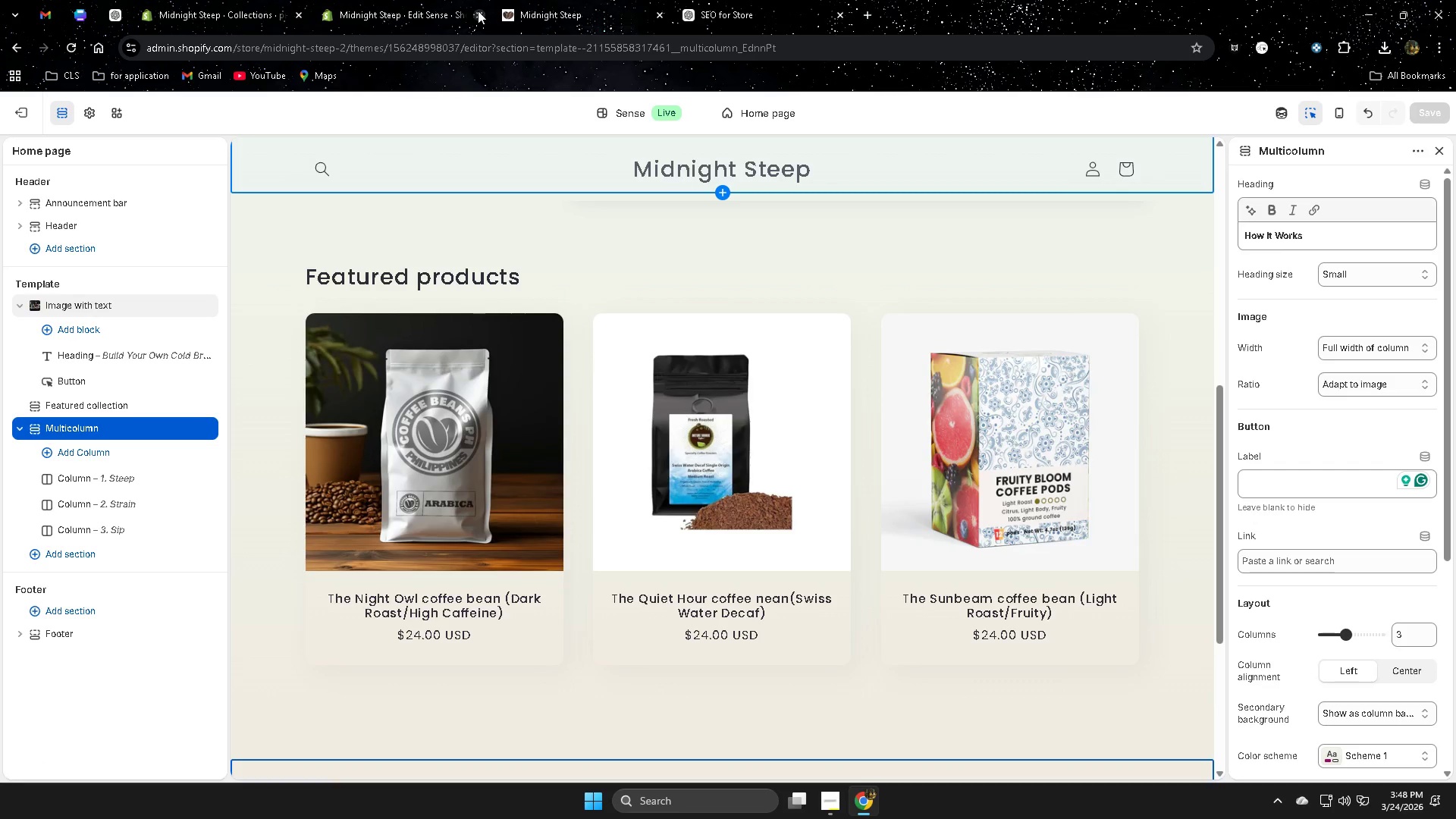 
left_click([566, 8])
 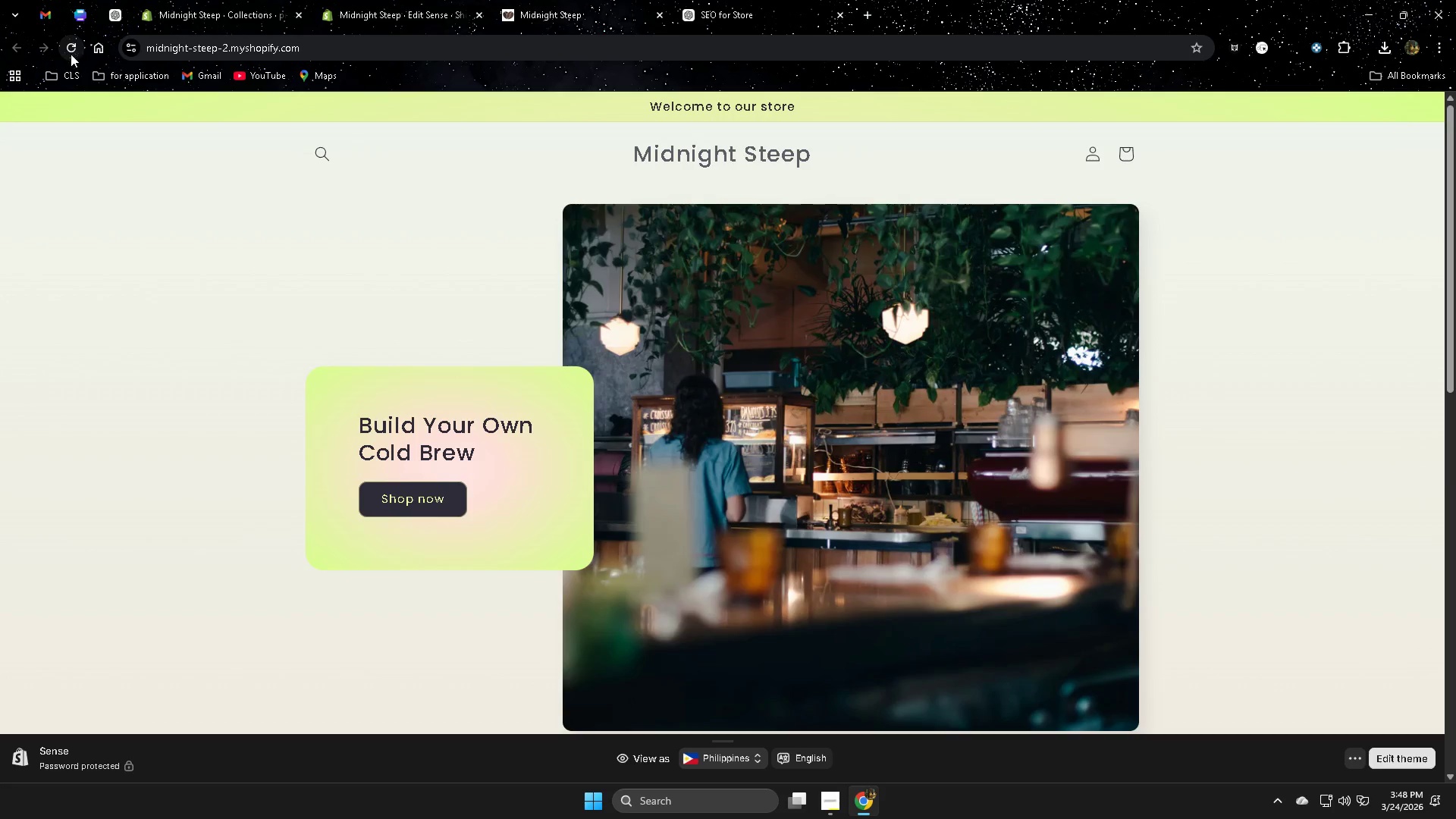 
left_click([72, 50])
 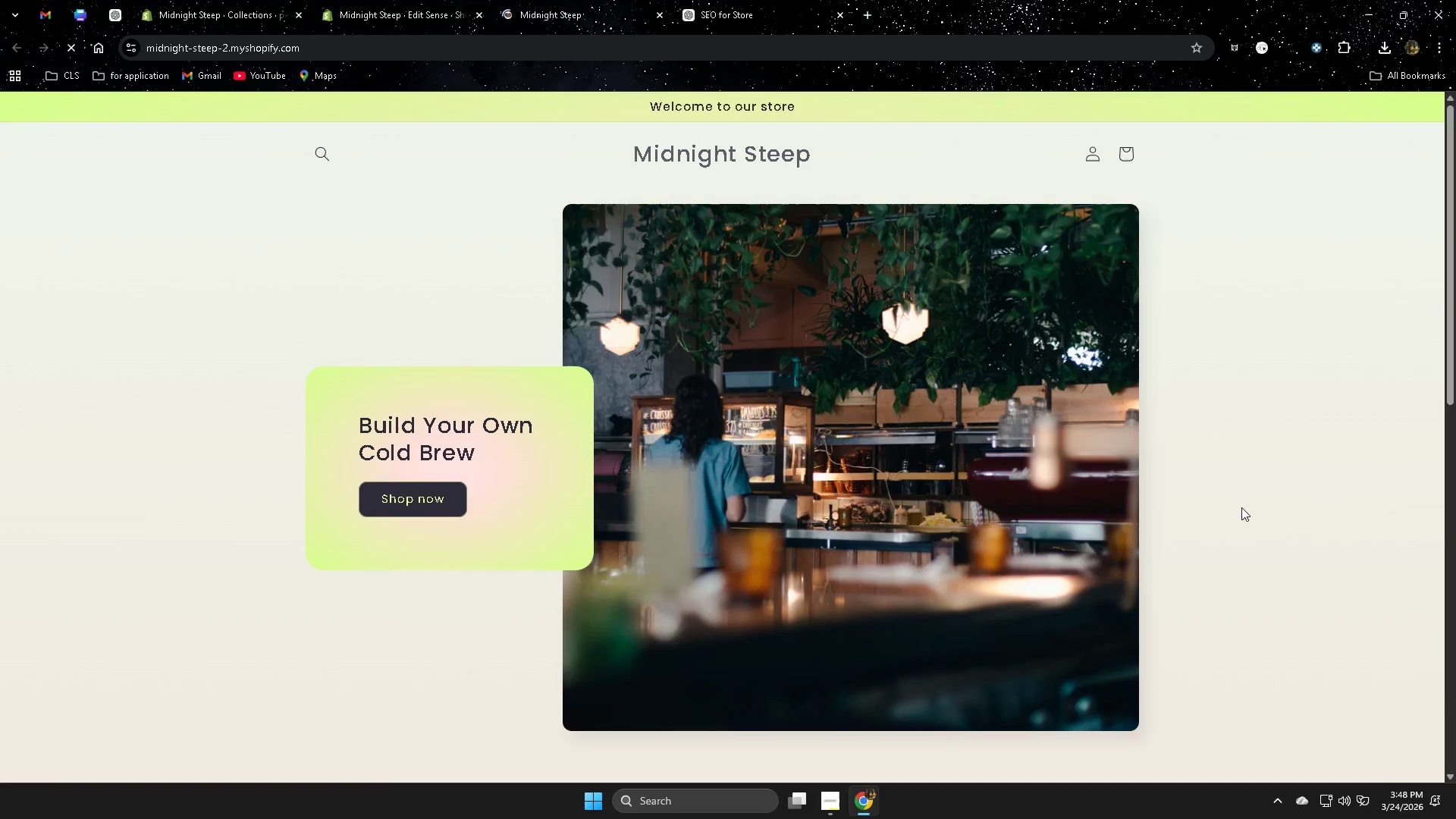 
scroll: coordinate [1237, 500], scroll_direction: down, amount: 14.0
 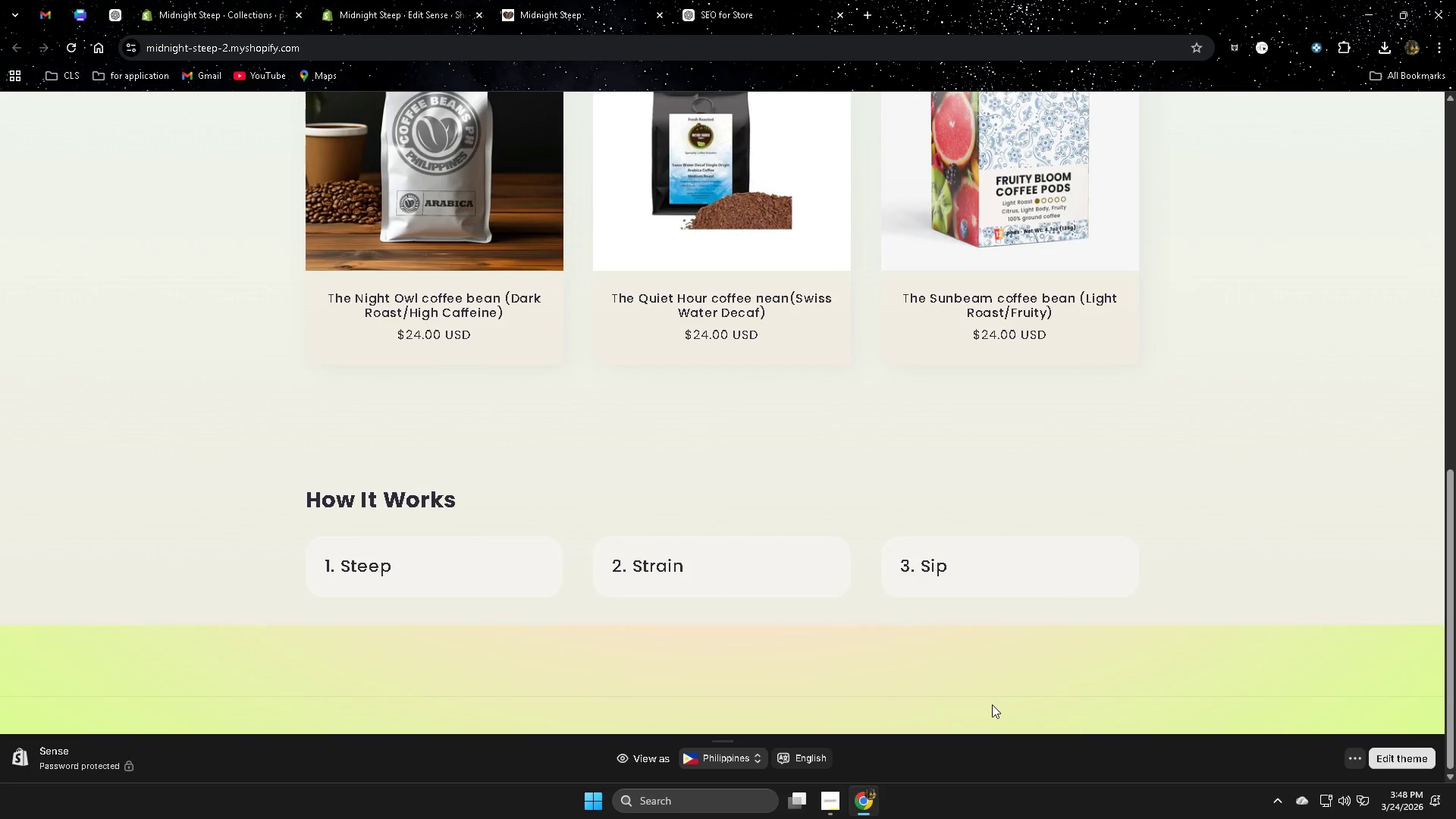 
double_click([1022, 717])
 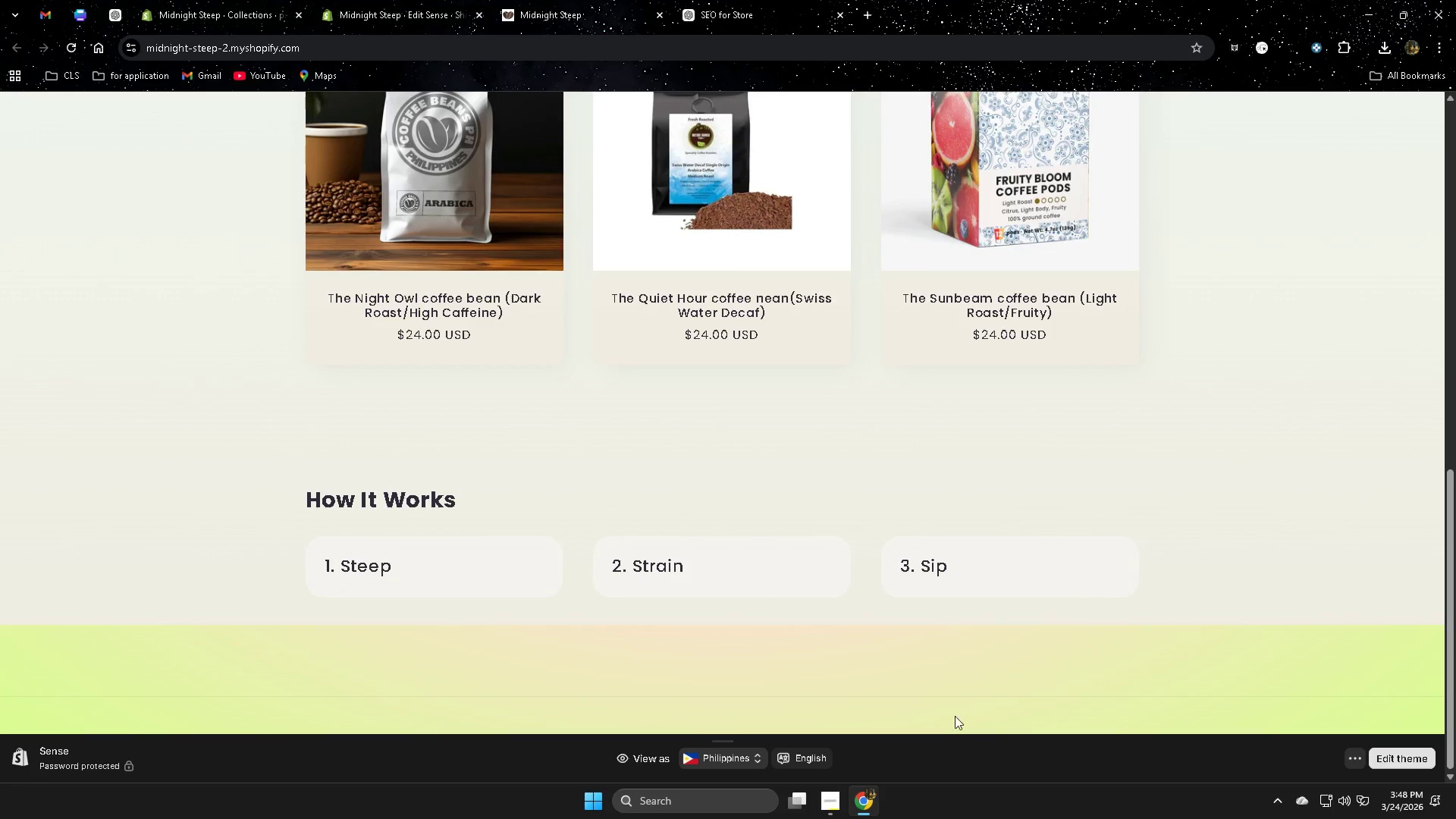 
left_click_drag(start_coordinate=[933, 711], to_coordinate=[871, 701])
 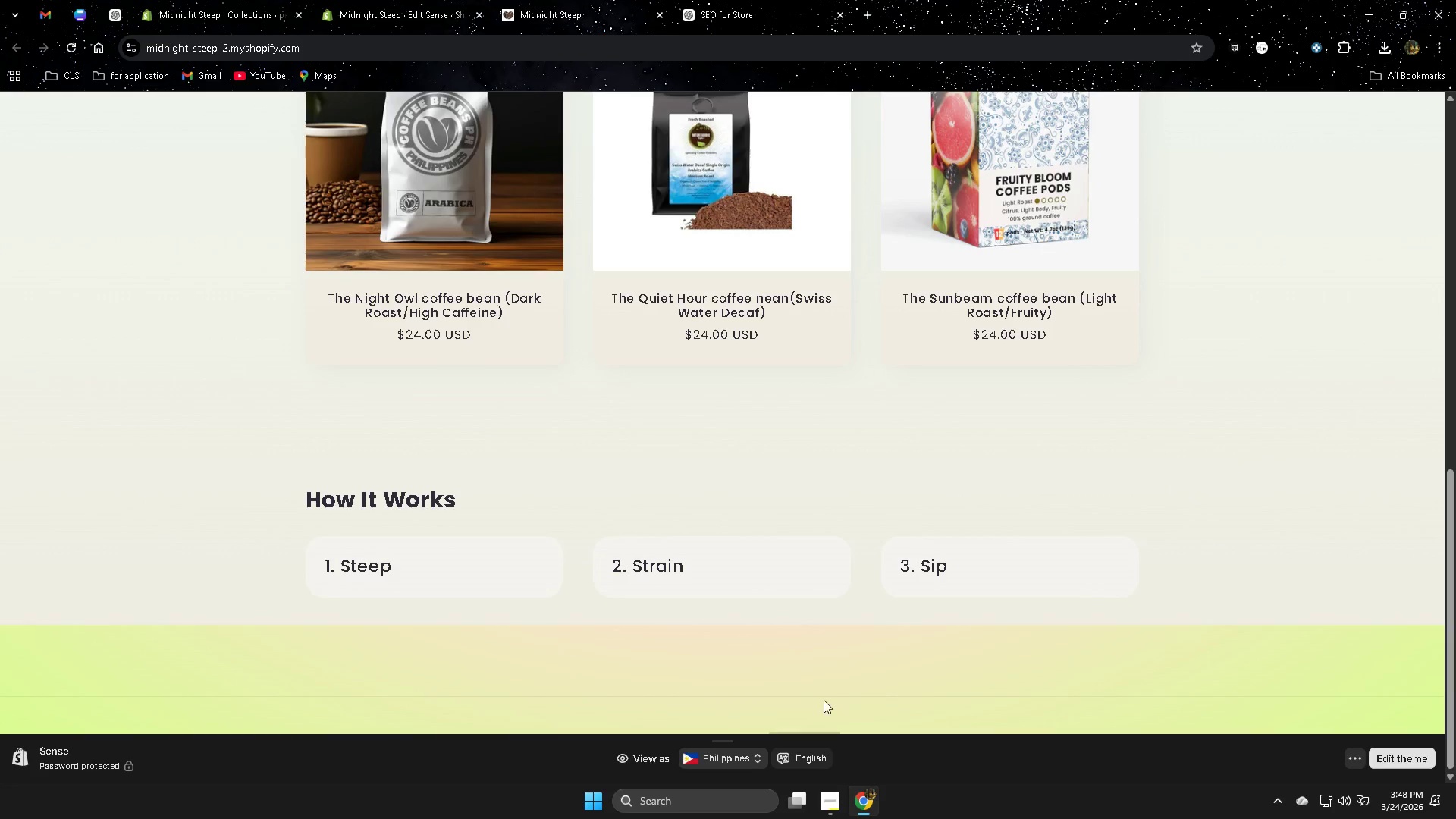 
left_click_drag(start_coordinate=[841, 699], to_coordinate=[799, 703])
 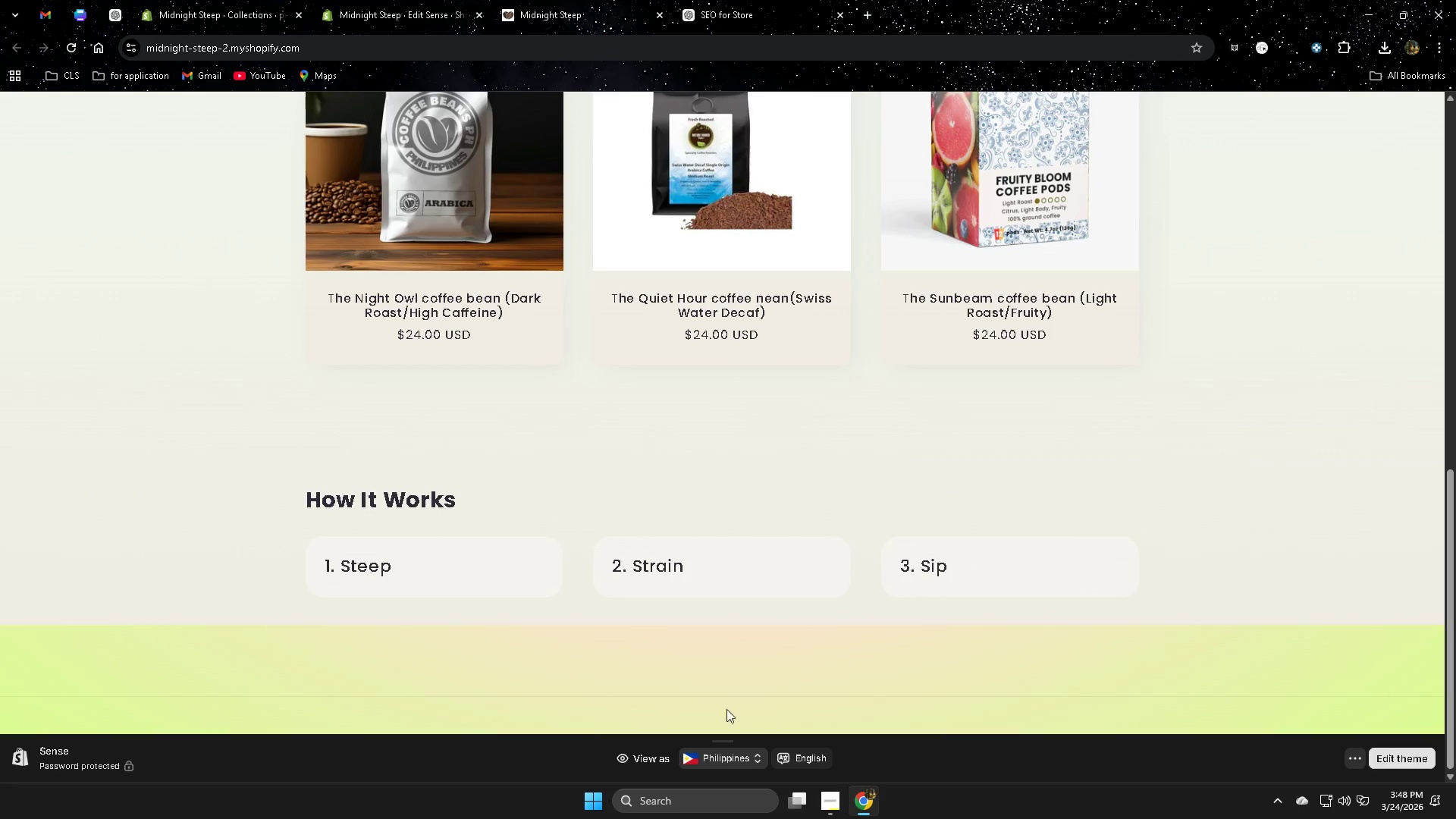 
left_click_drag(start_coordinate=[708, 704], to_coordinate=[652, 696])
 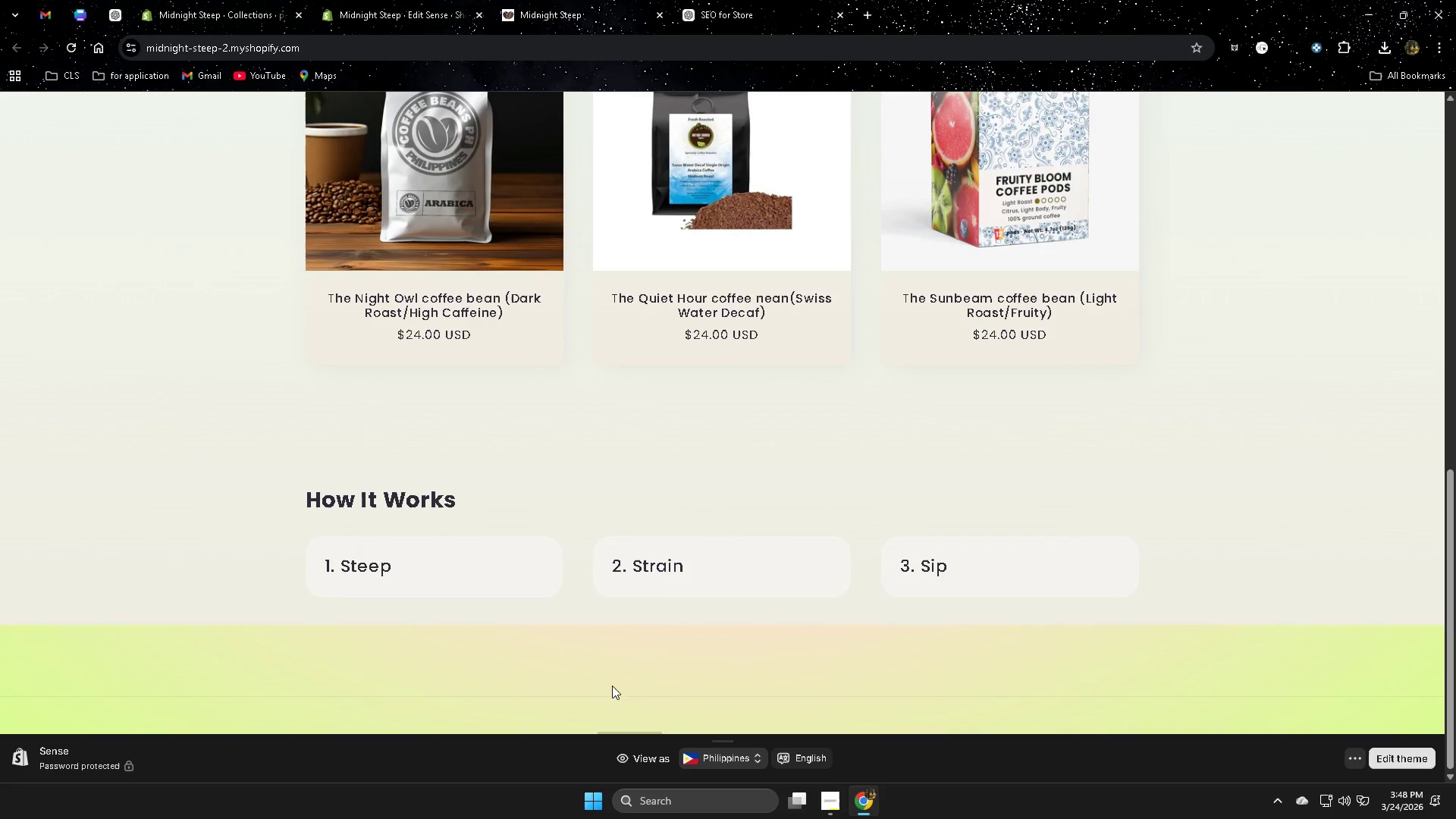 
left_click_drag(start_coordinate=[612, 686], to_coordinate=[612, 681])
 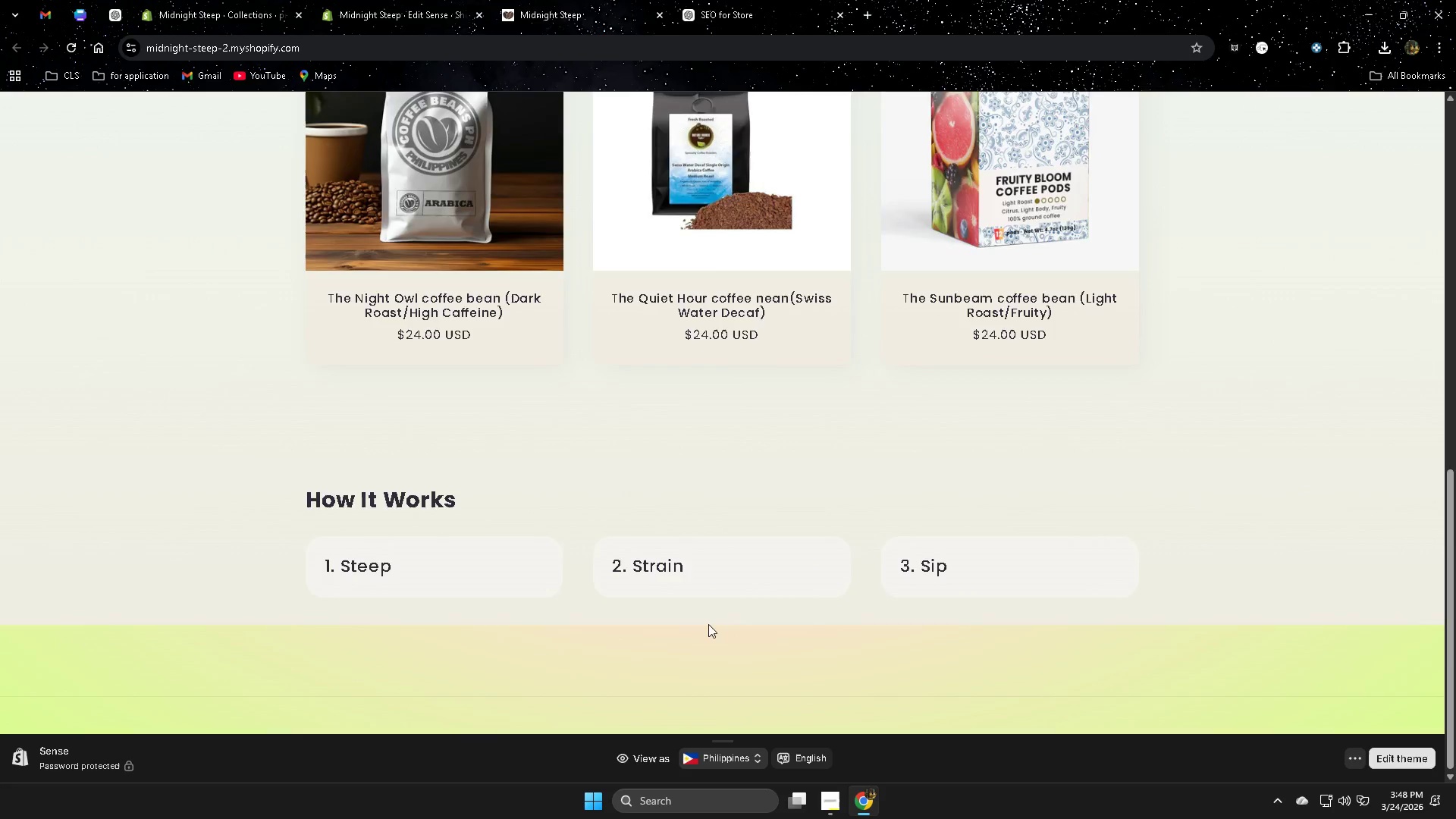 
scroll: coordinate [721, 598], scroll_direction: up, amount: 15.0
 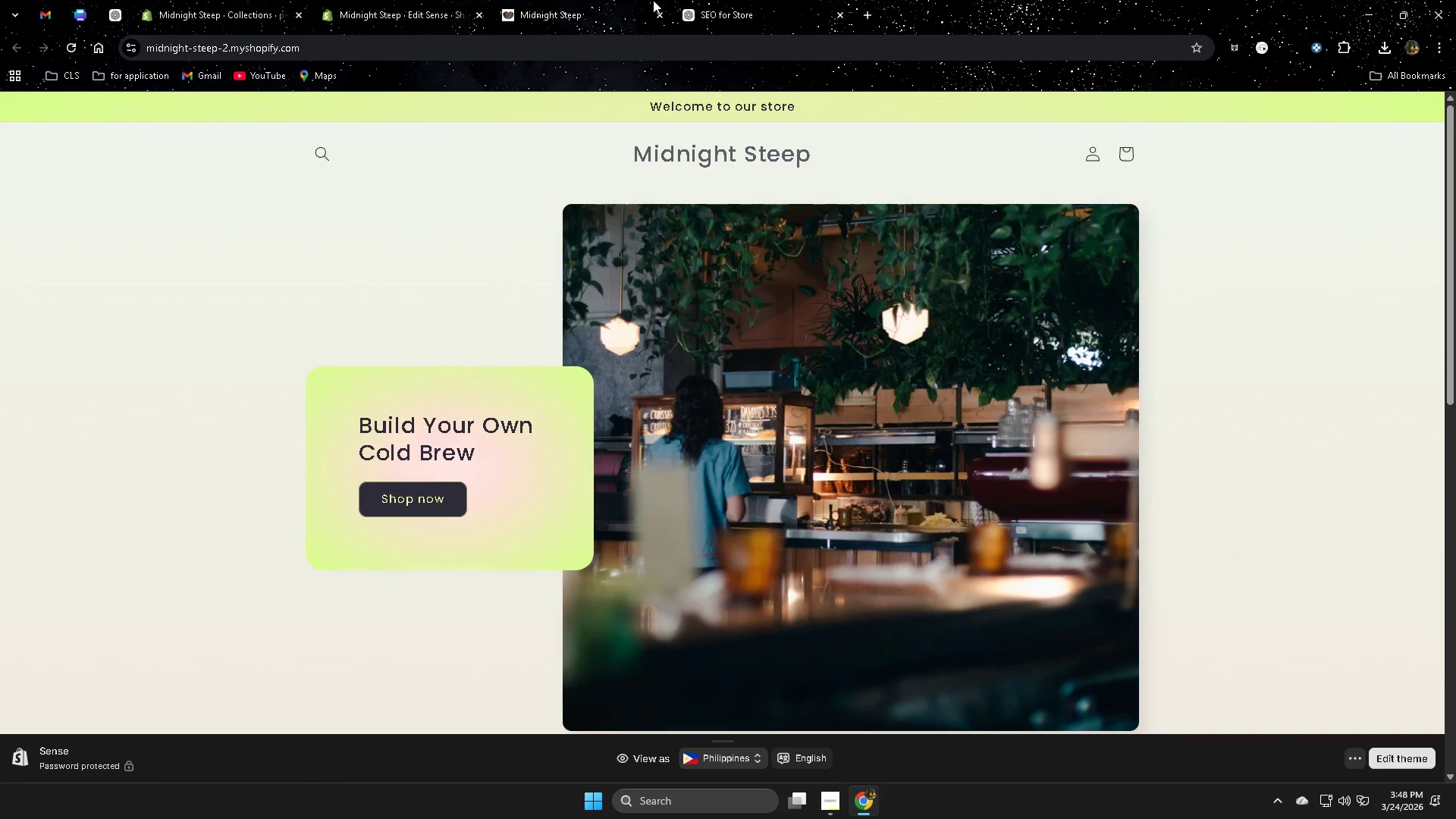 
double_click([721, 0])
 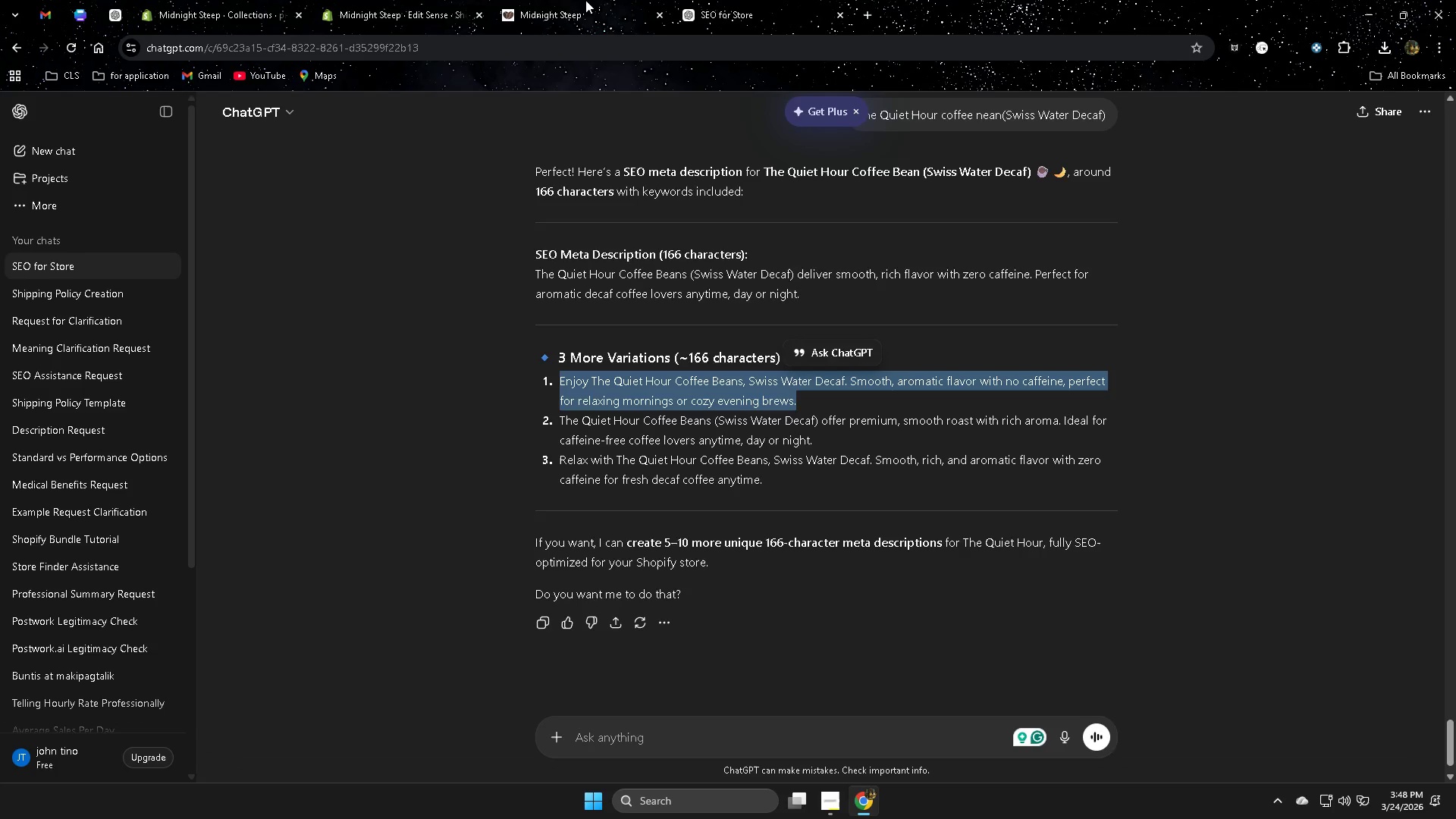 
triple_click([541, 0])
 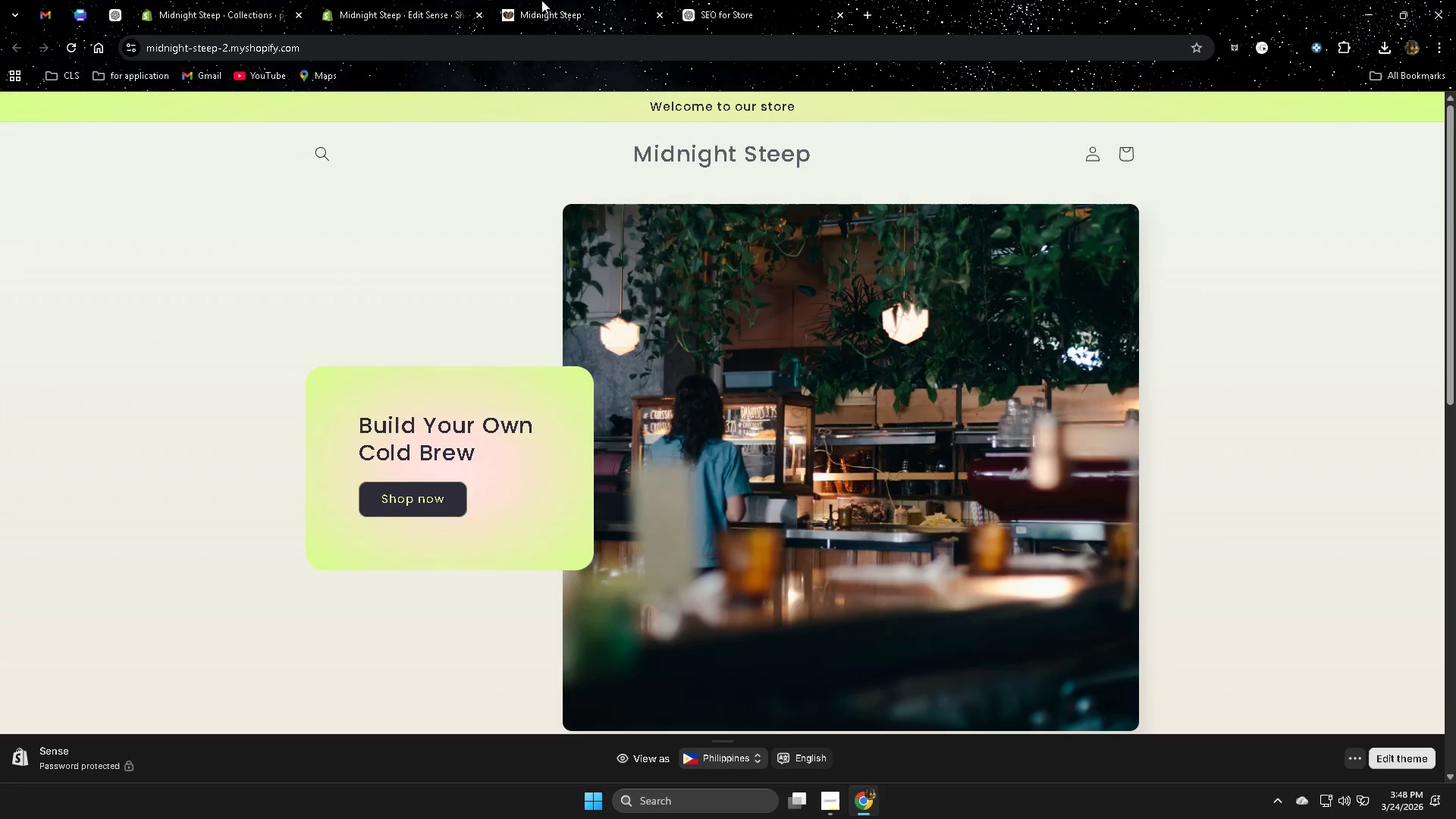 
key(Control+ControlLeft)
 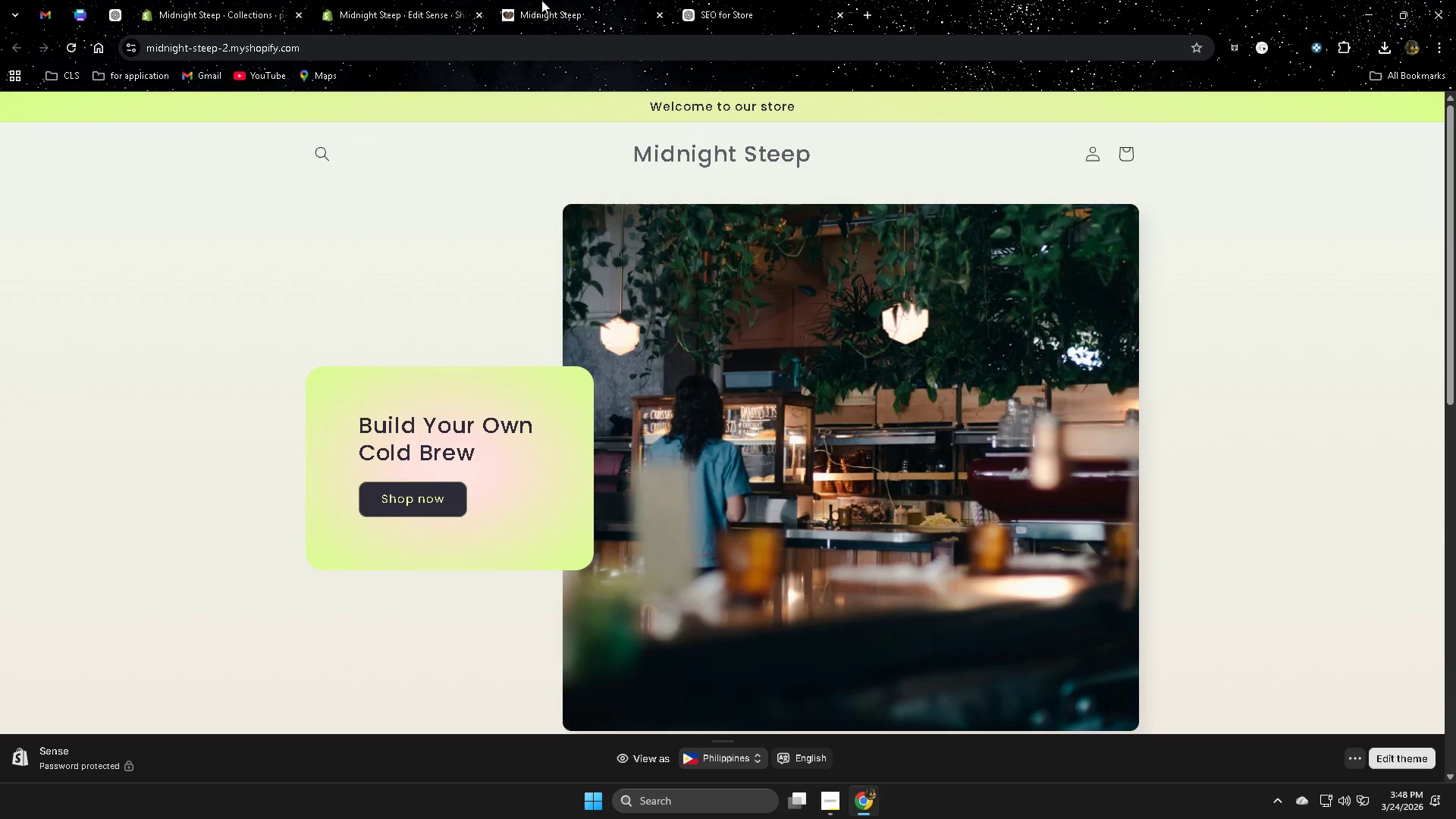 
key(Control+W)
 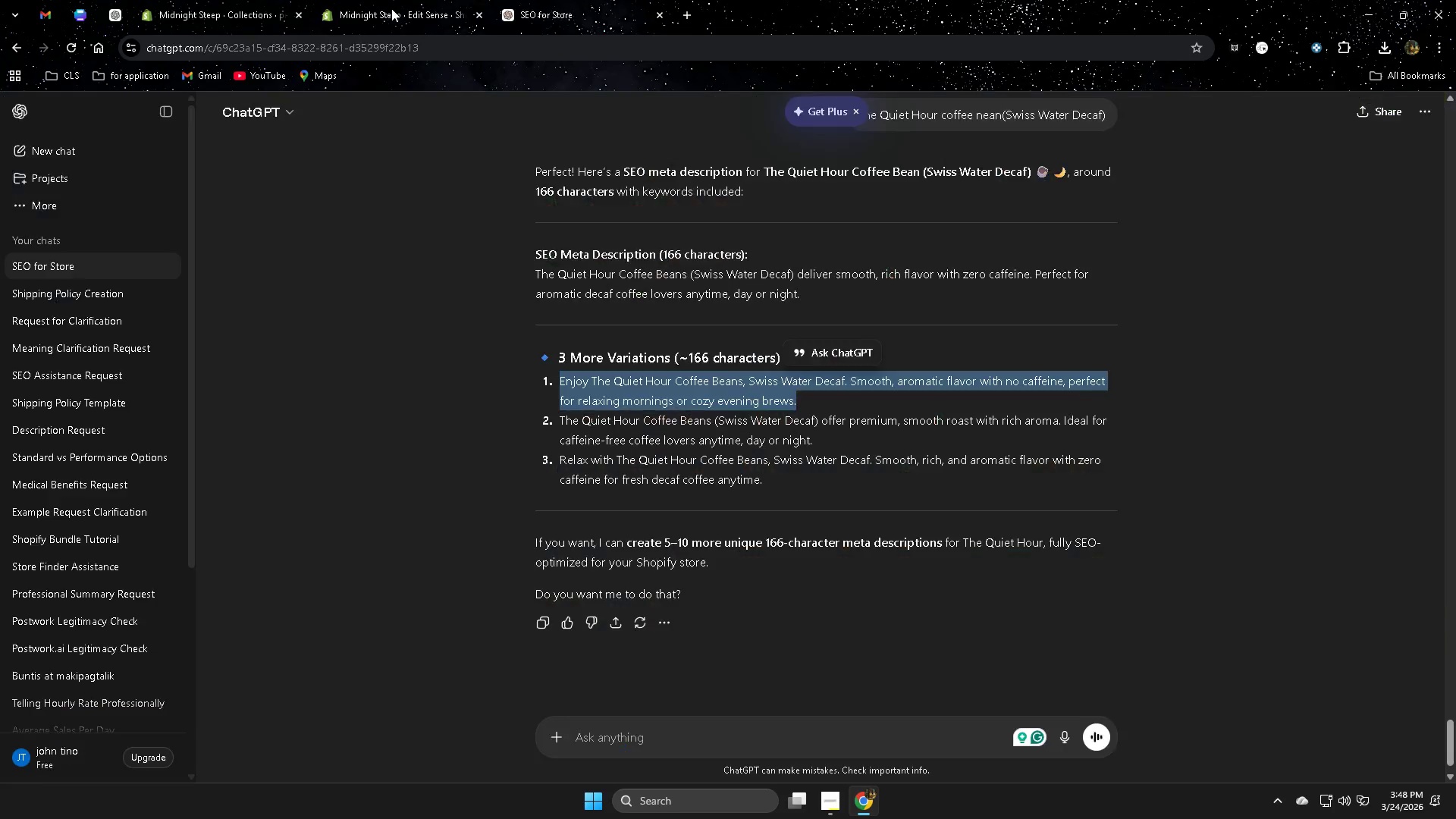 
triple_click([391, 8])
 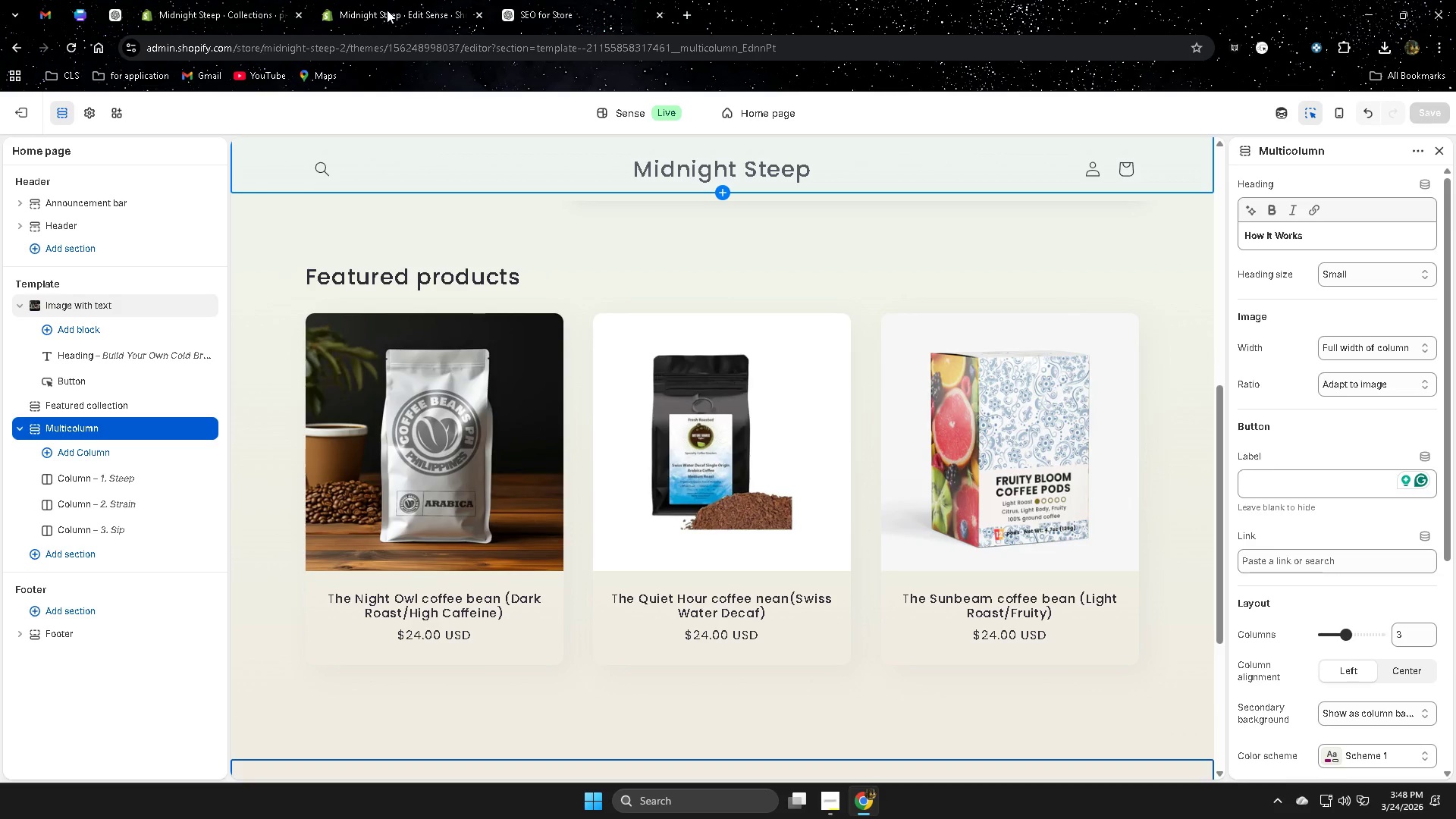 
key(Control+ControlLeft)
 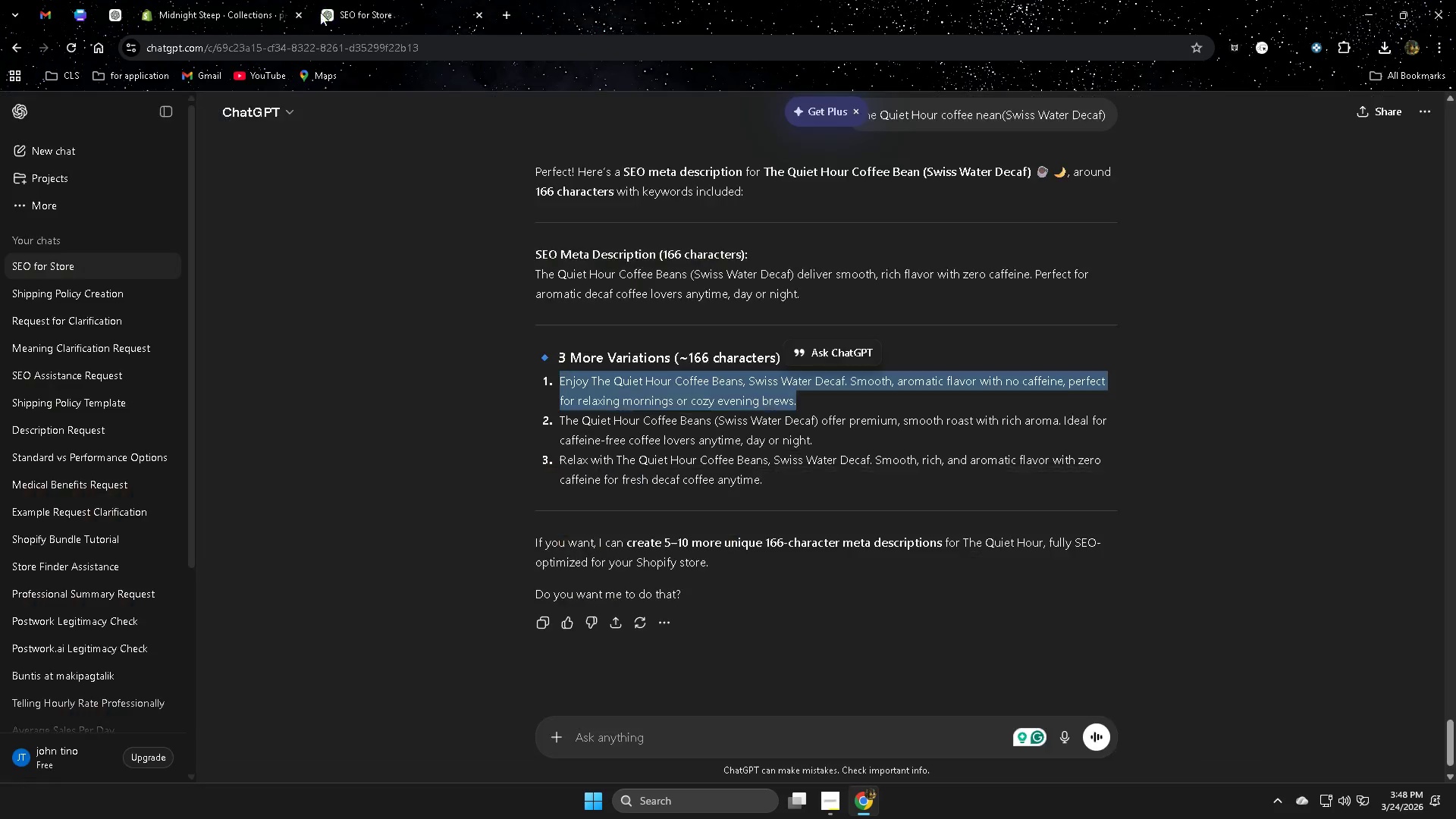 
key(Control+W)
 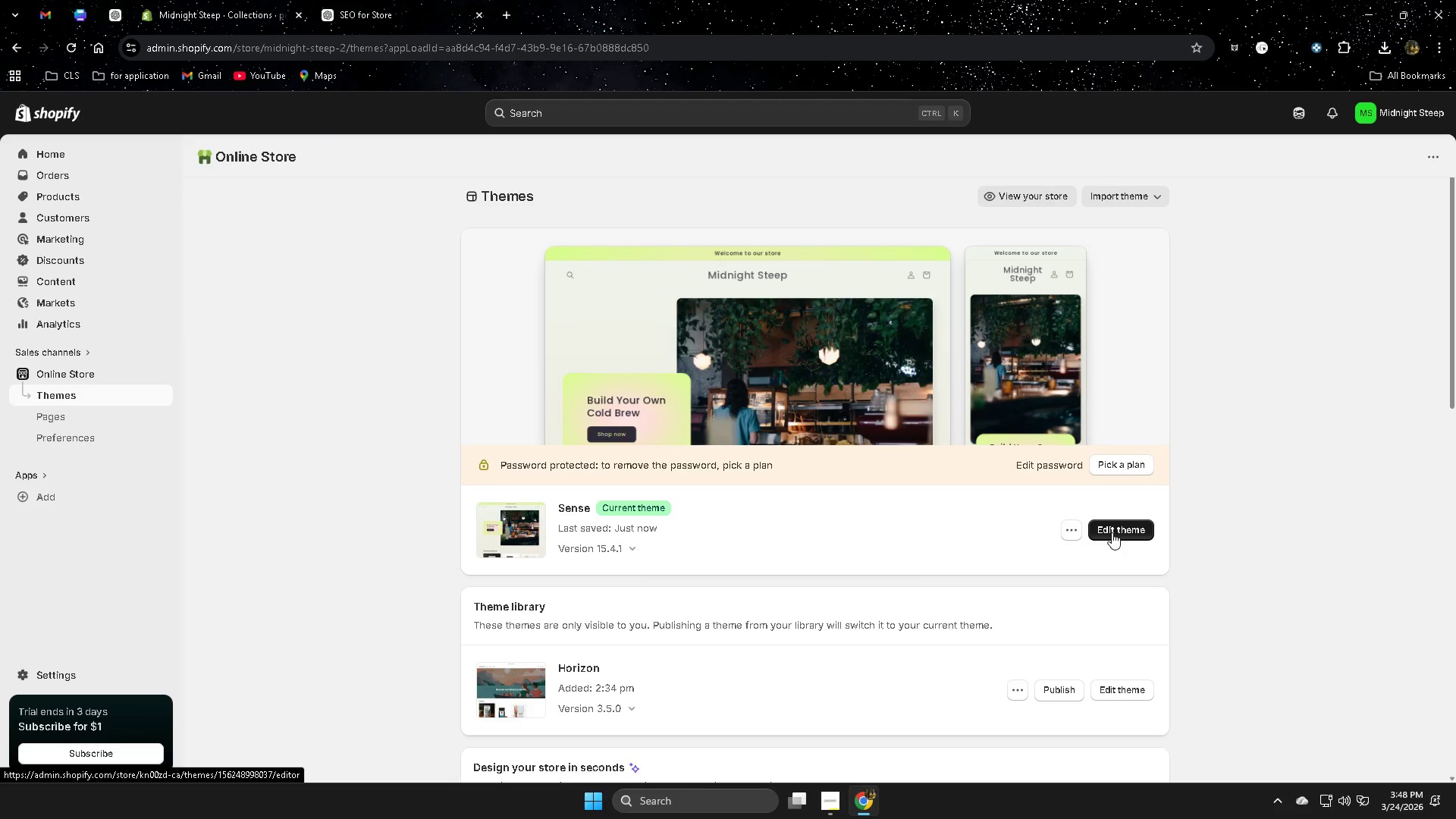 
scroll: coordinate [927, 549], scroll_direction: up, amount: 1.0
 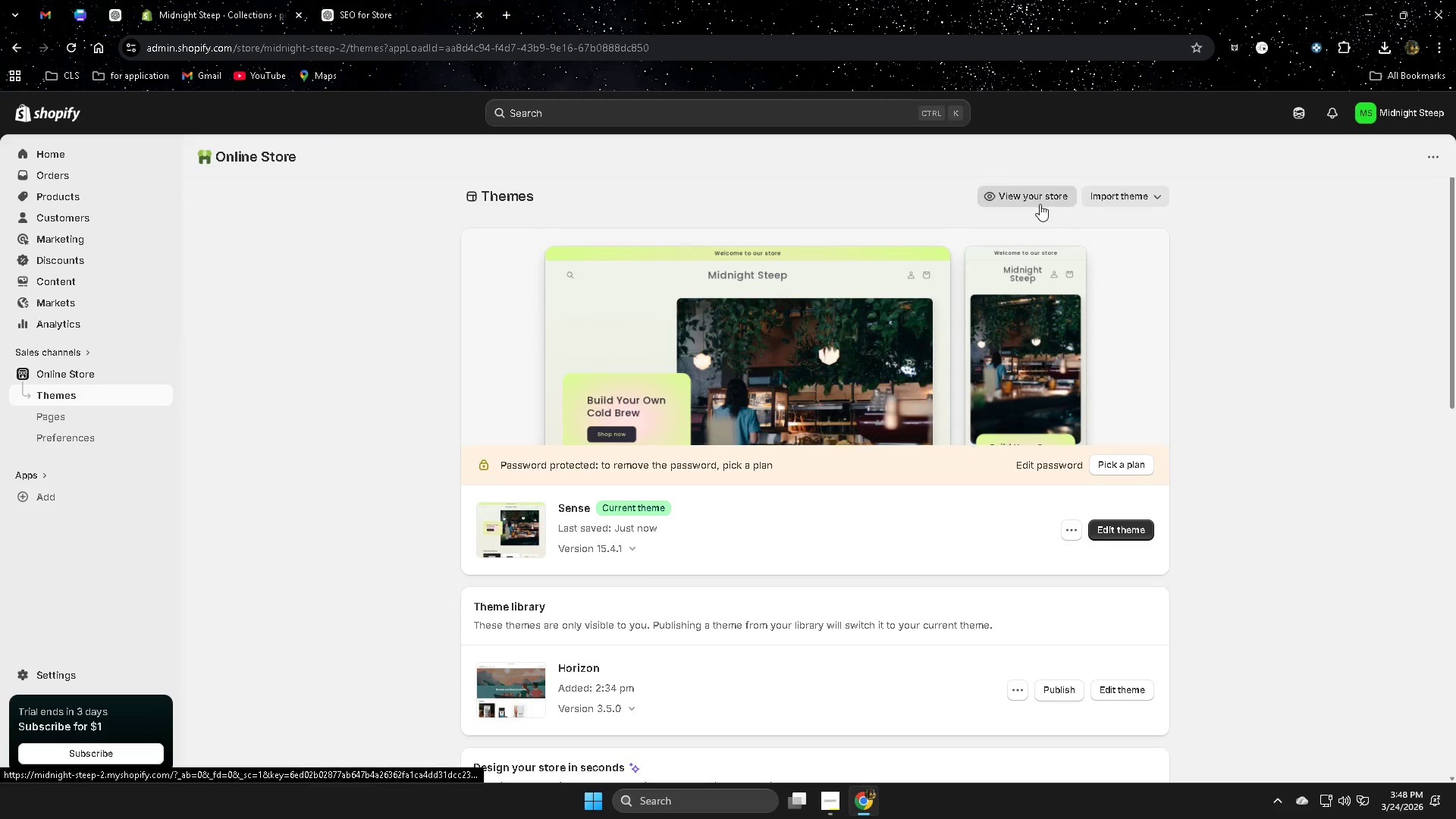 
left_click([1040, 199])
 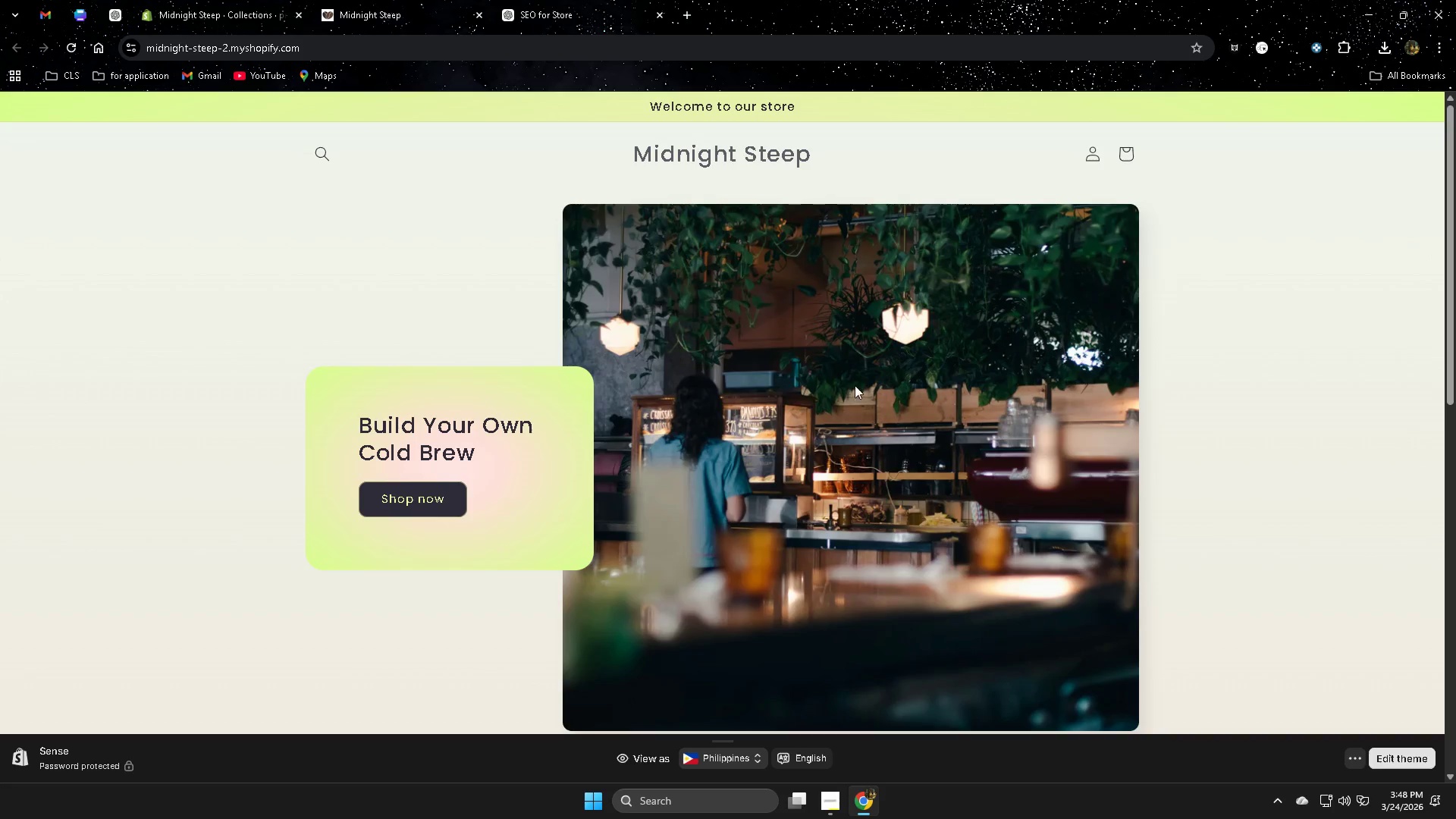 
wait(7.52)
 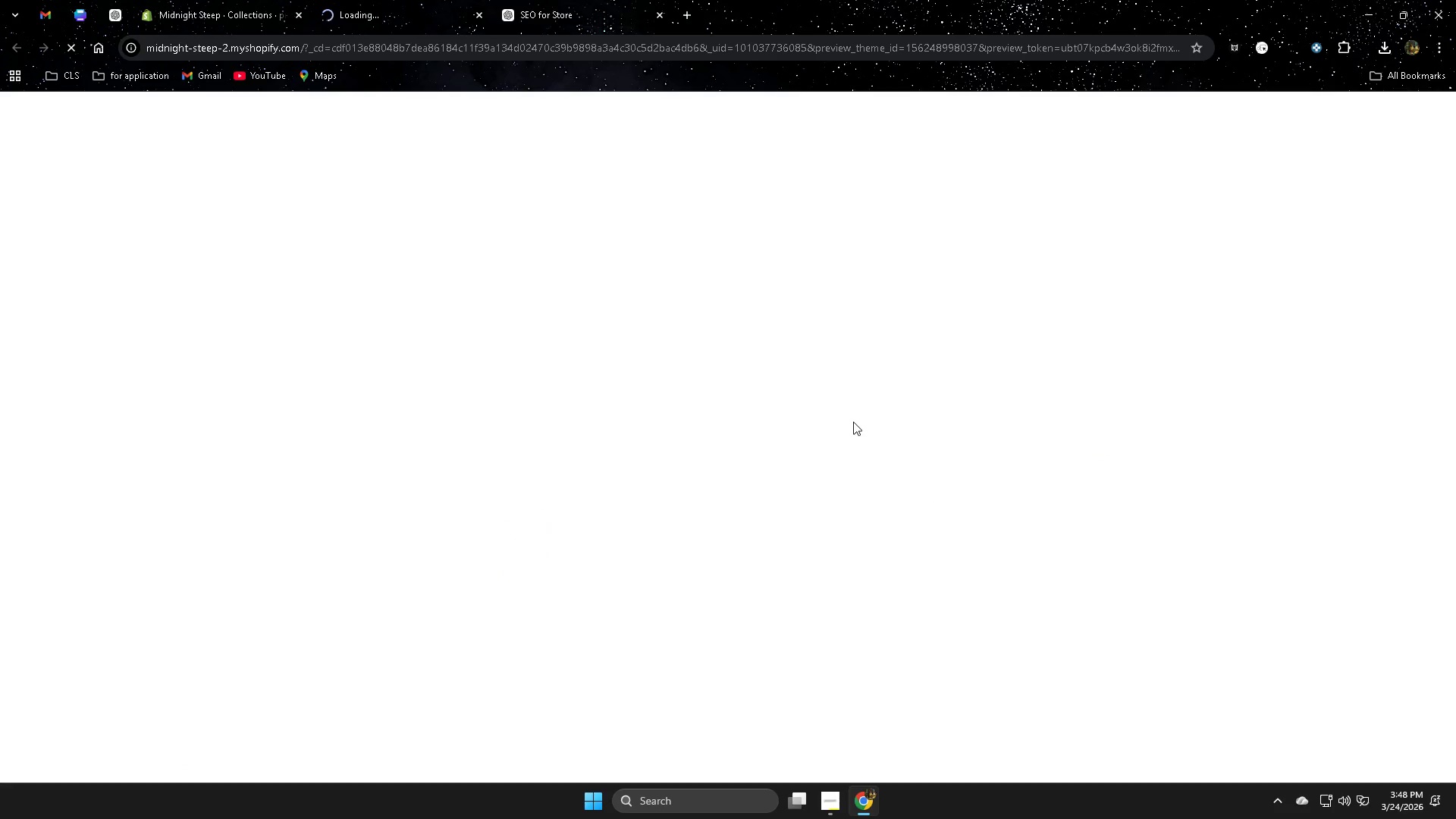 
left_click([1131, 156])
 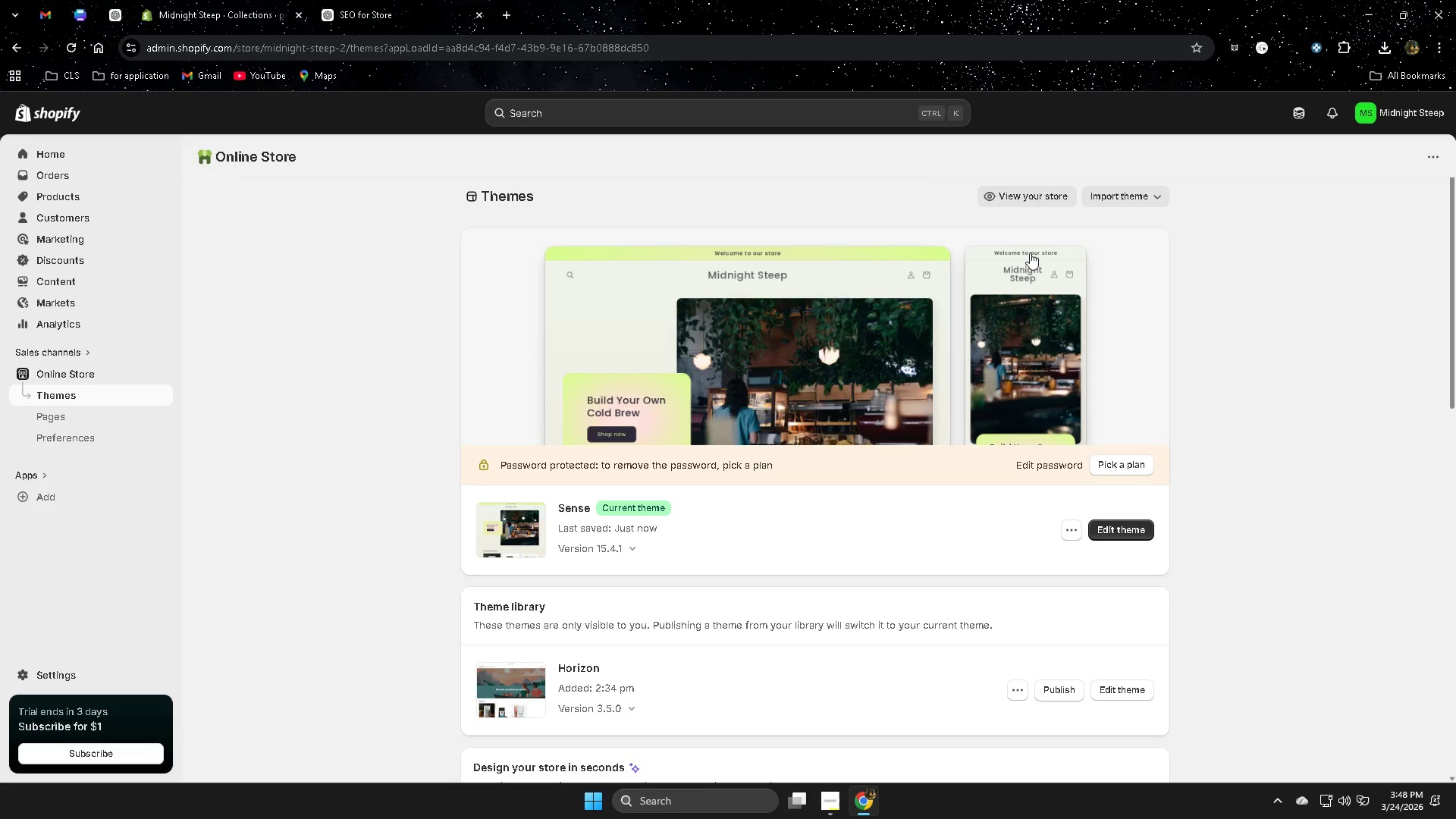 
wait(6.73)
 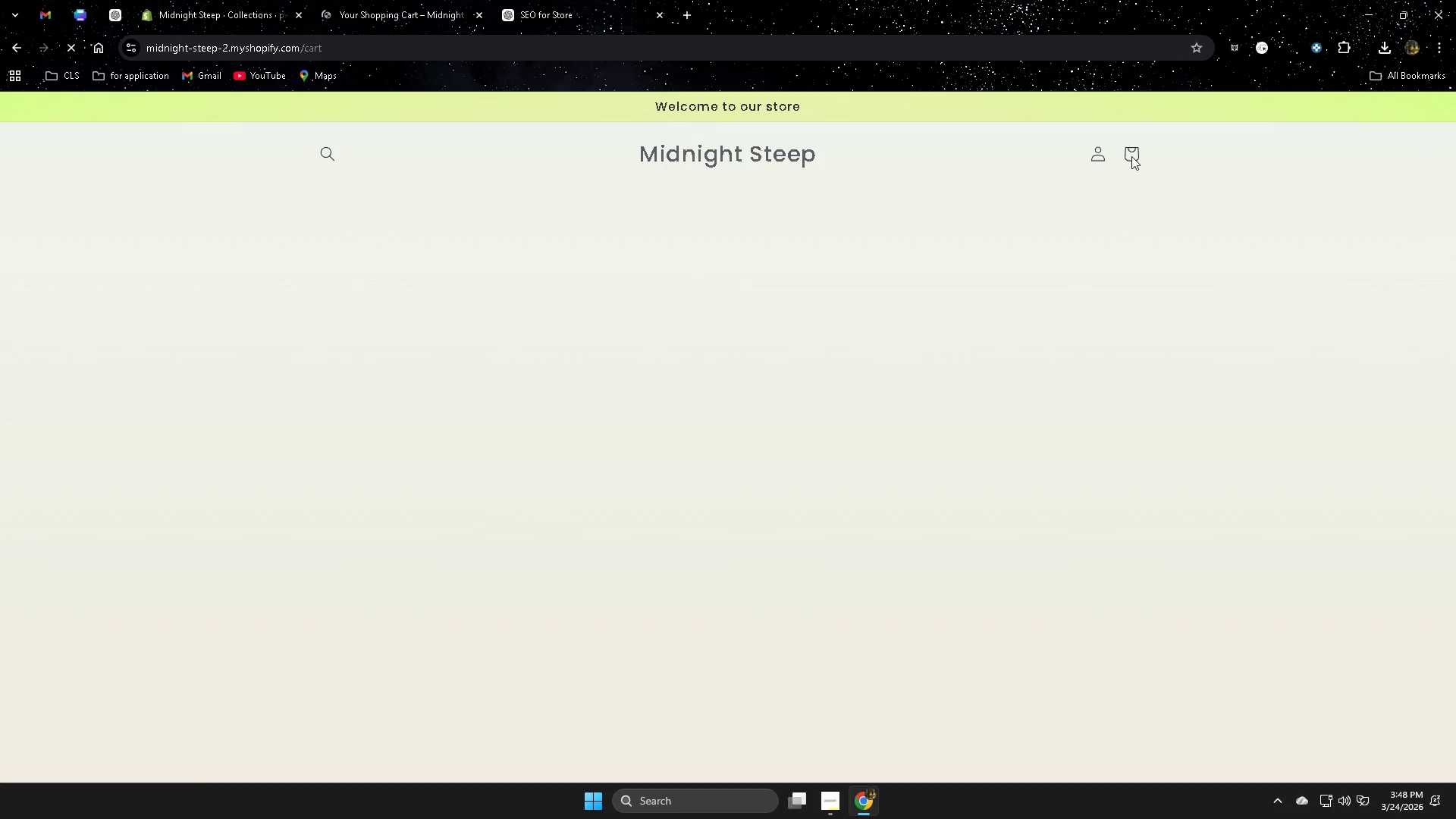 
left_click([1048, 199])
 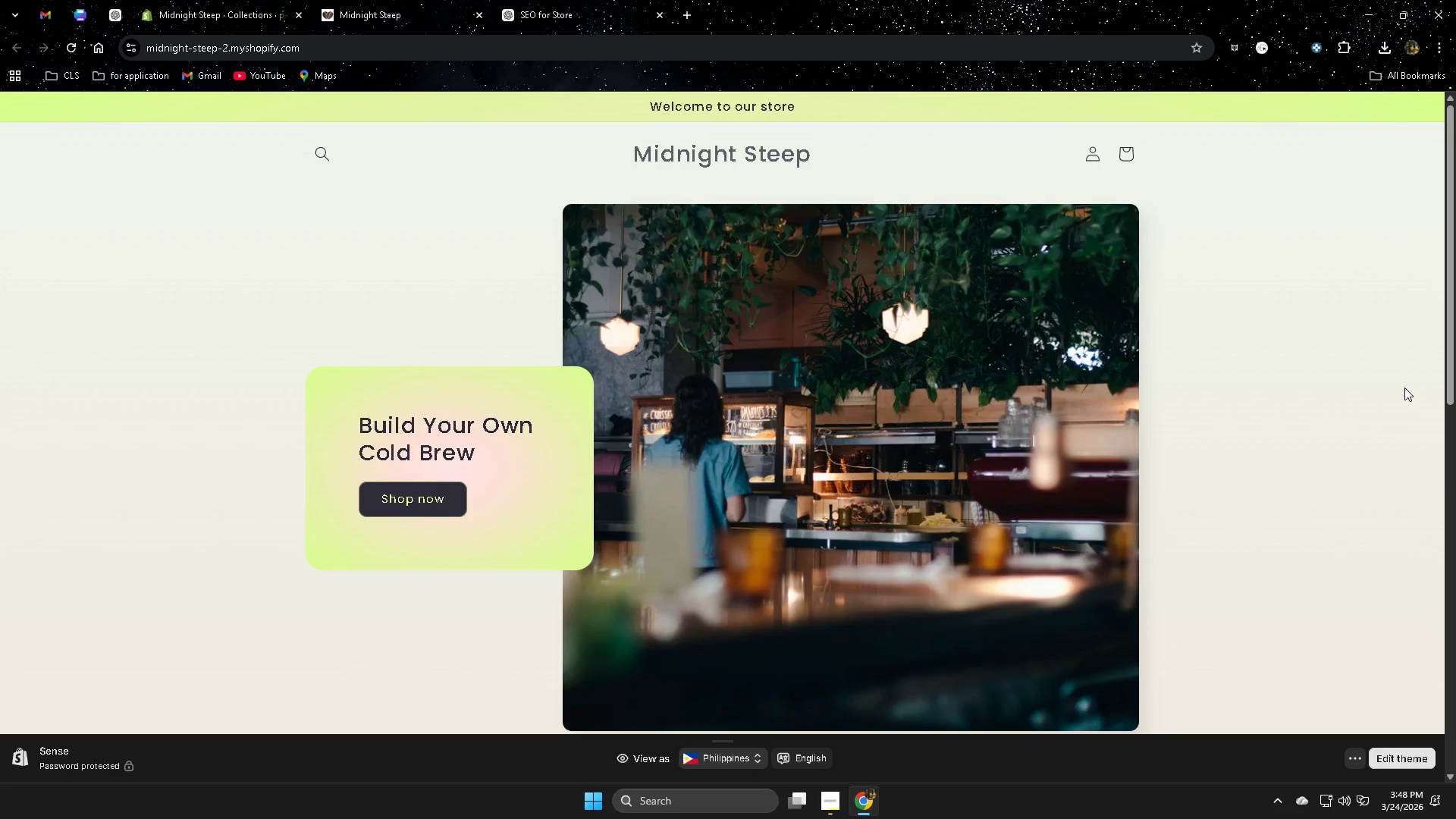 
wait(5.84)
 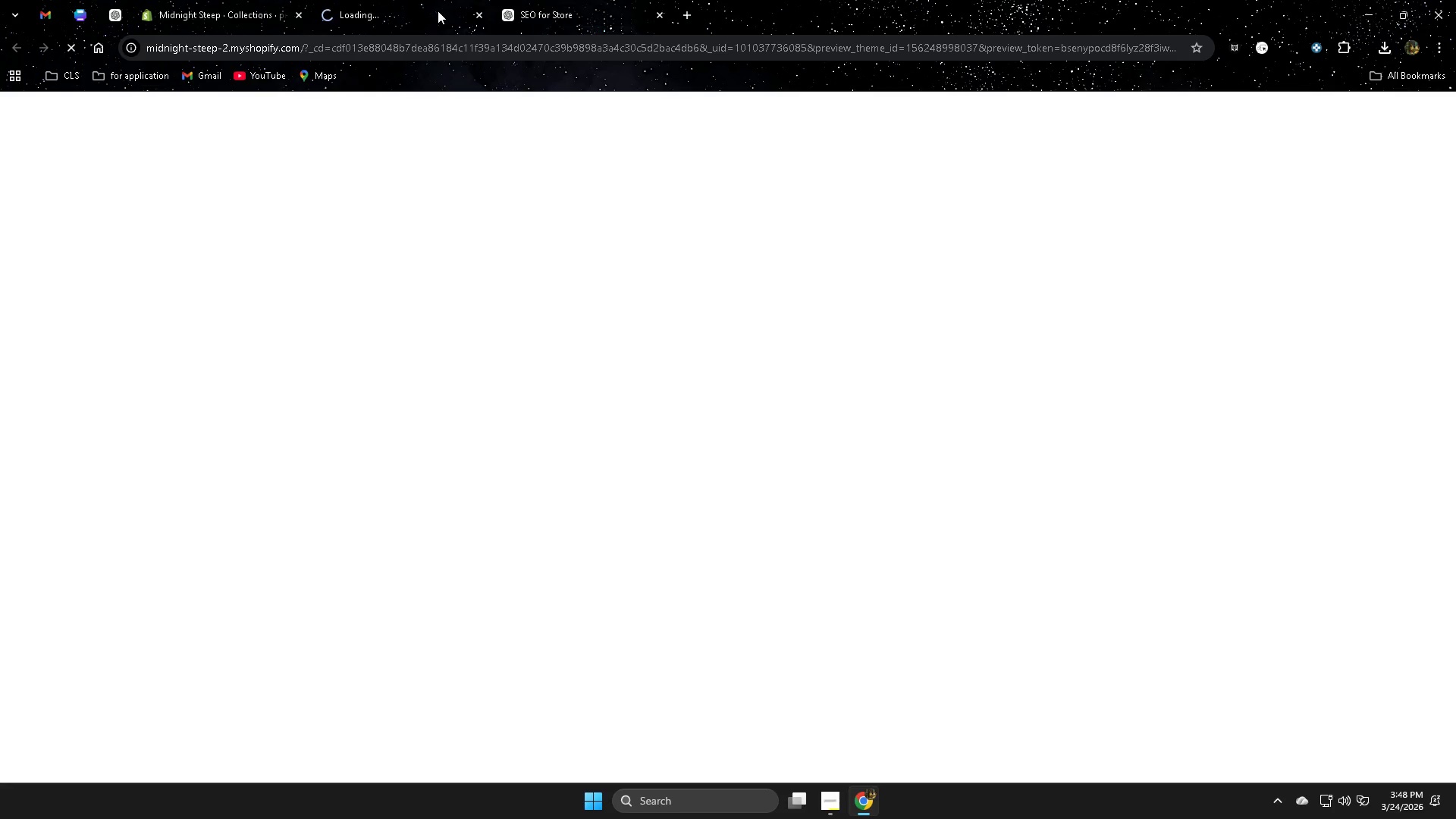 
scroll: coordinate [1401, 388], scroll_direction: down, amount: 1.0
 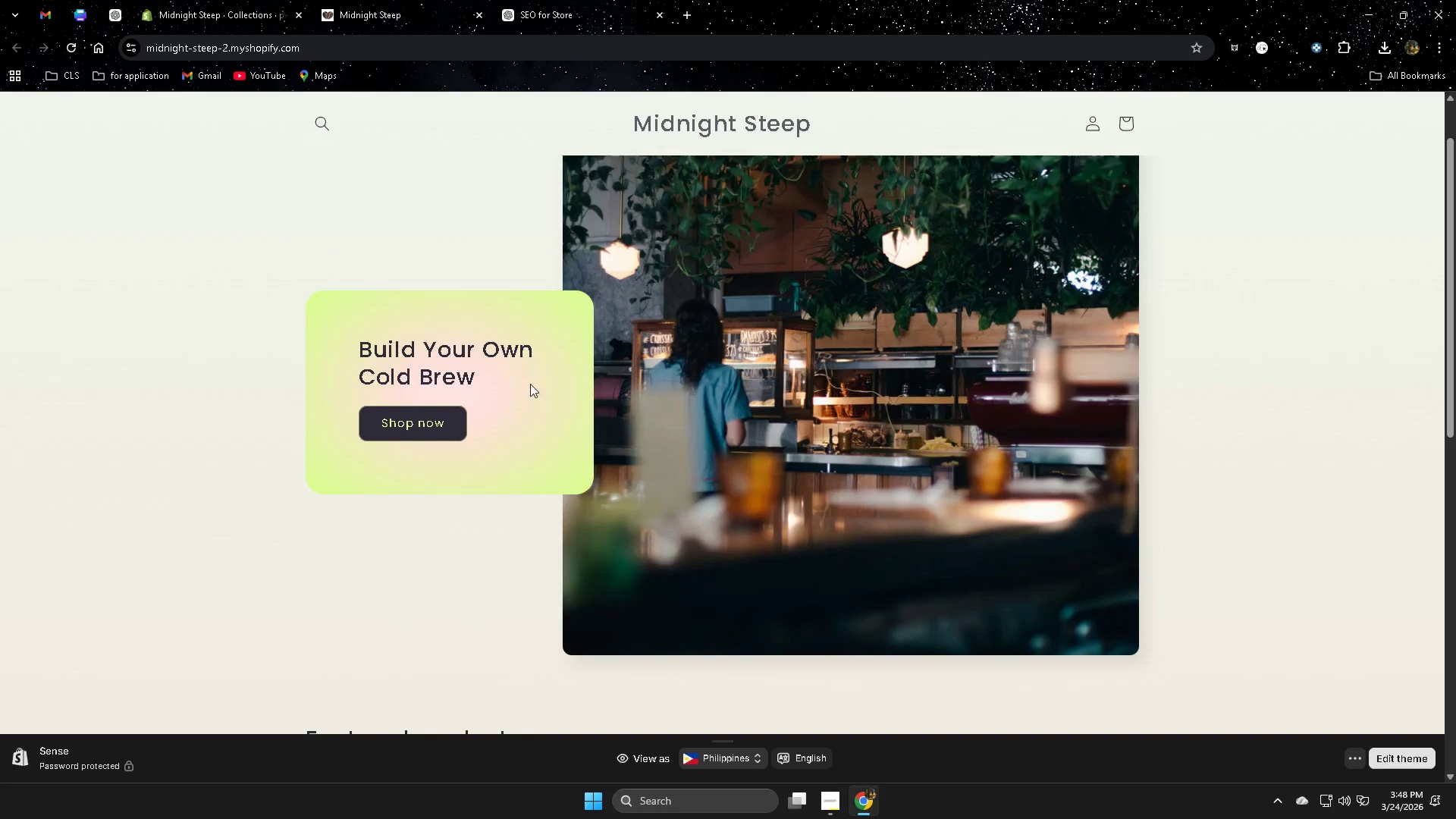 
left_click([431, 423])
 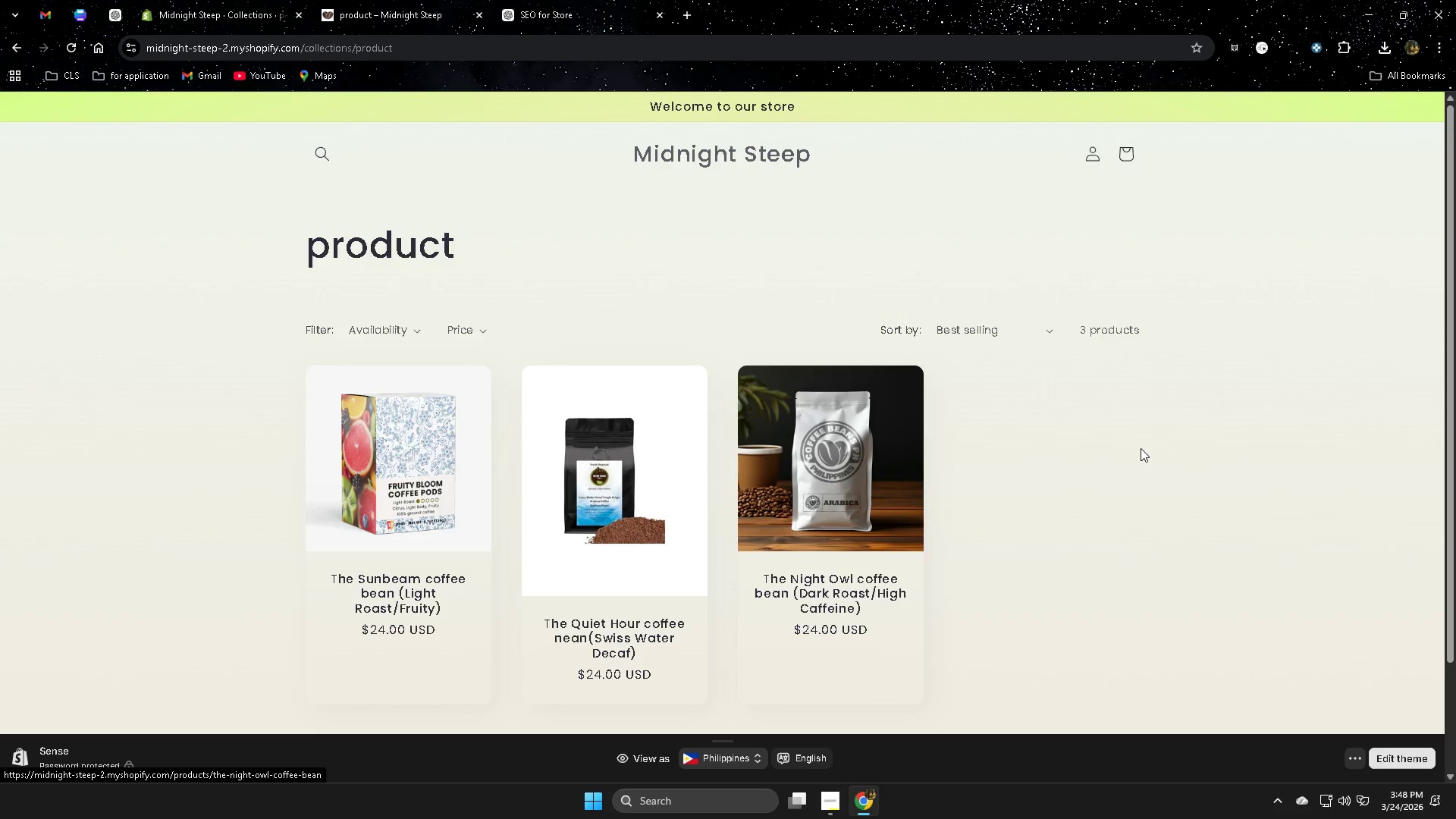 
scroll: coordinate [1241, 532], scroll_direction: down, amount: 2.0
 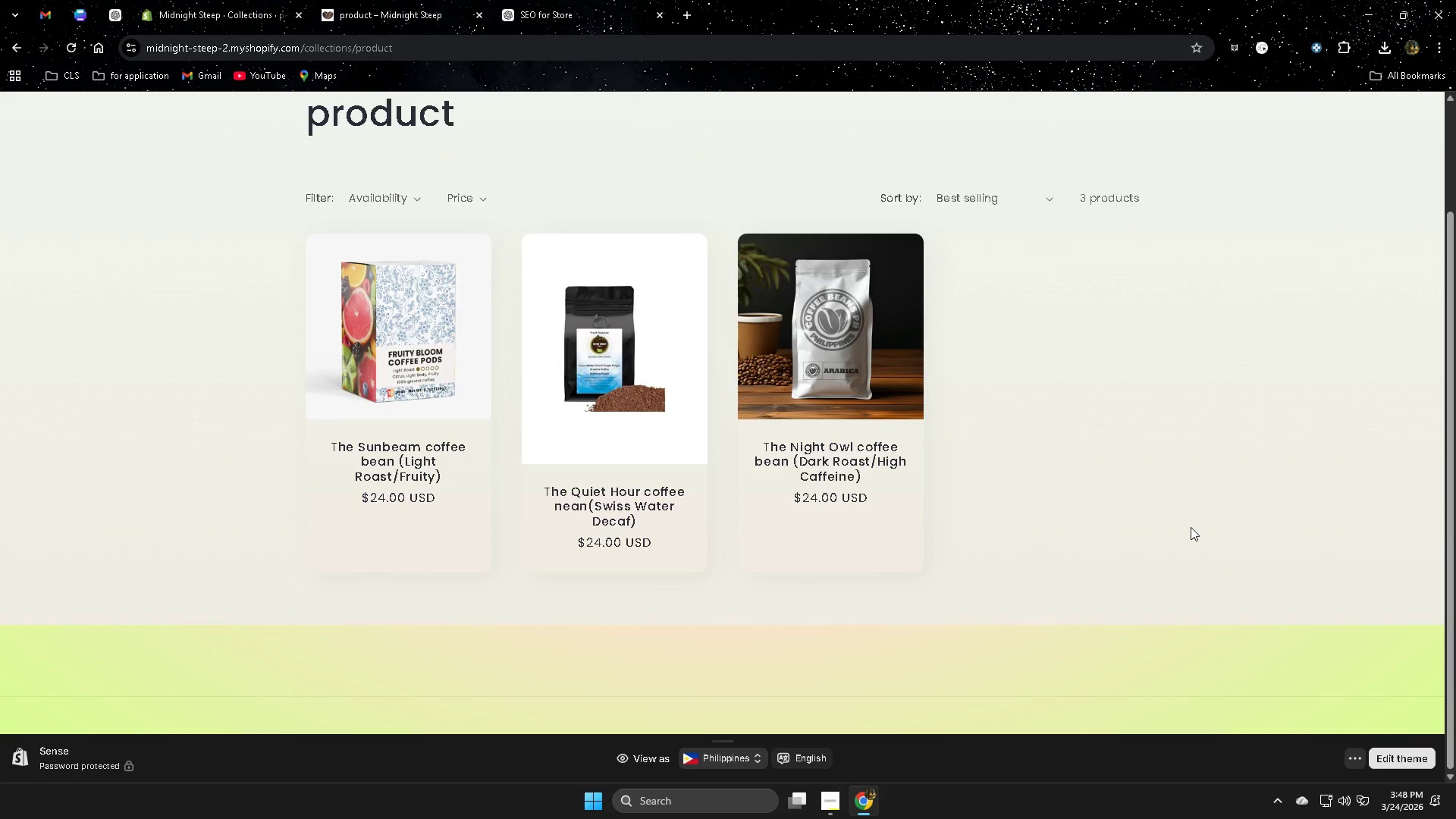 
scroll: coordinate [1191, 527], scroll_direction: up, amount: 3.0
 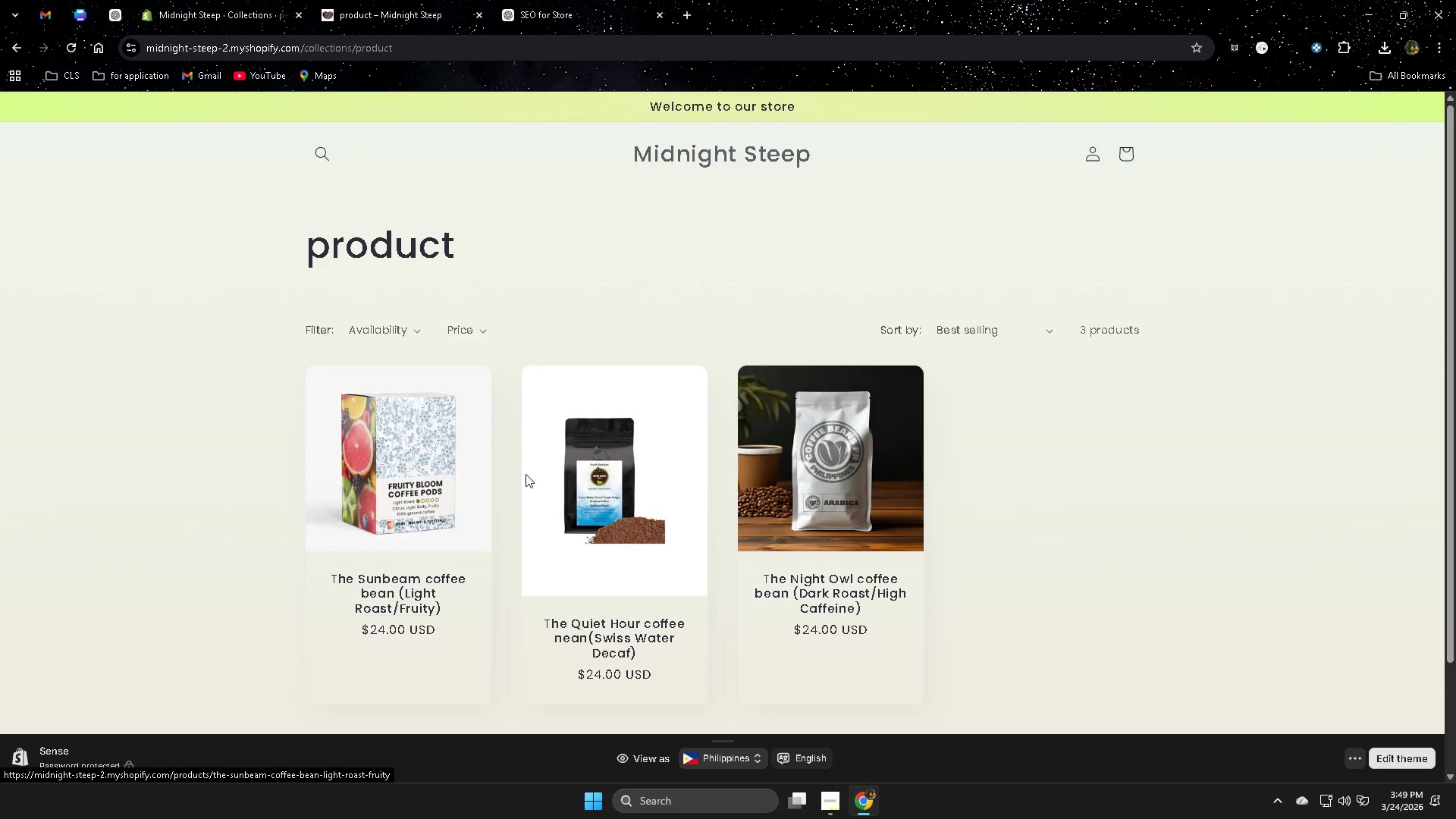 
left_click([840, 510])
 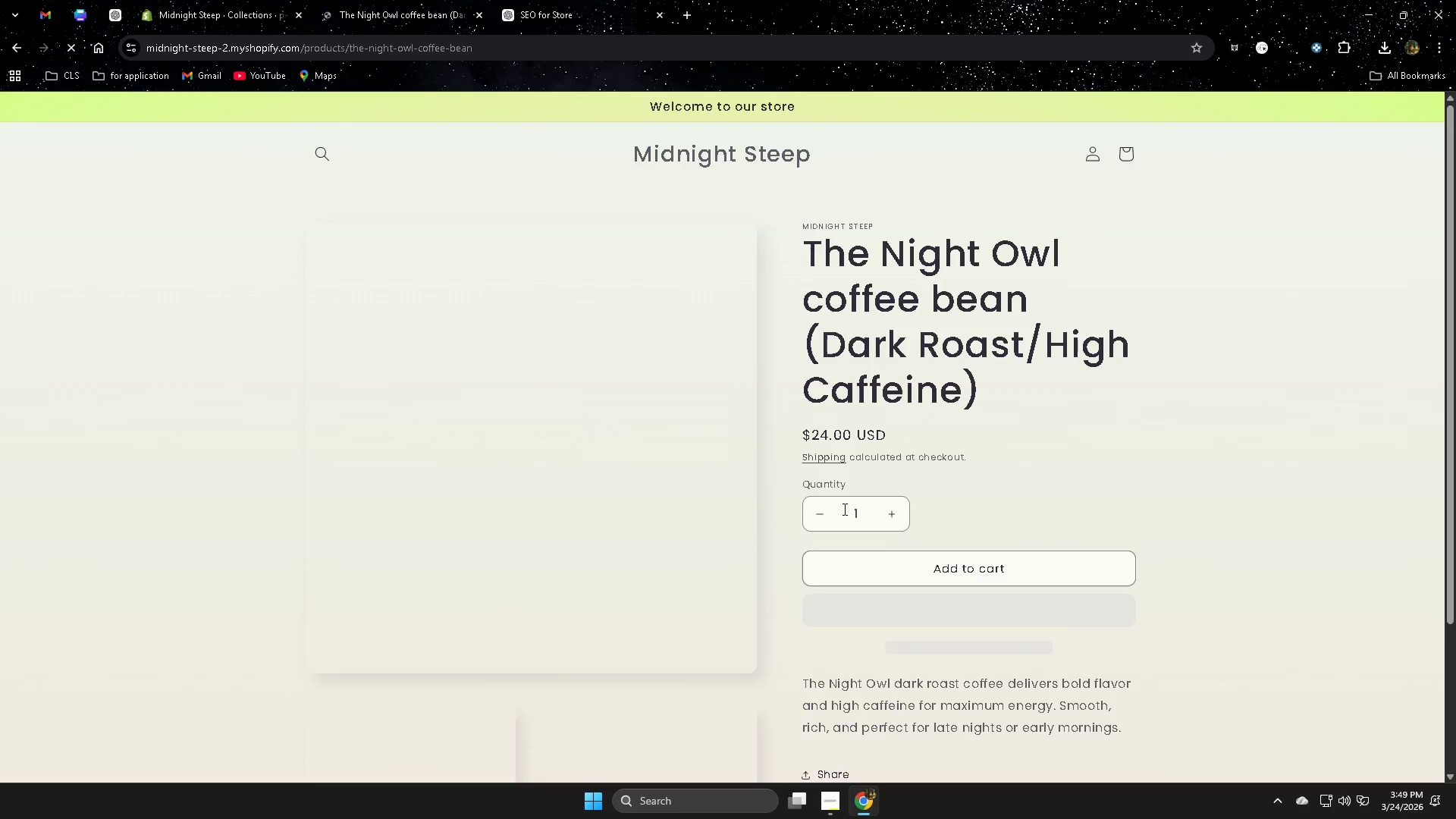 
scroll: coordinate [682, 579], scroll_direction: down, amount: 8.0
 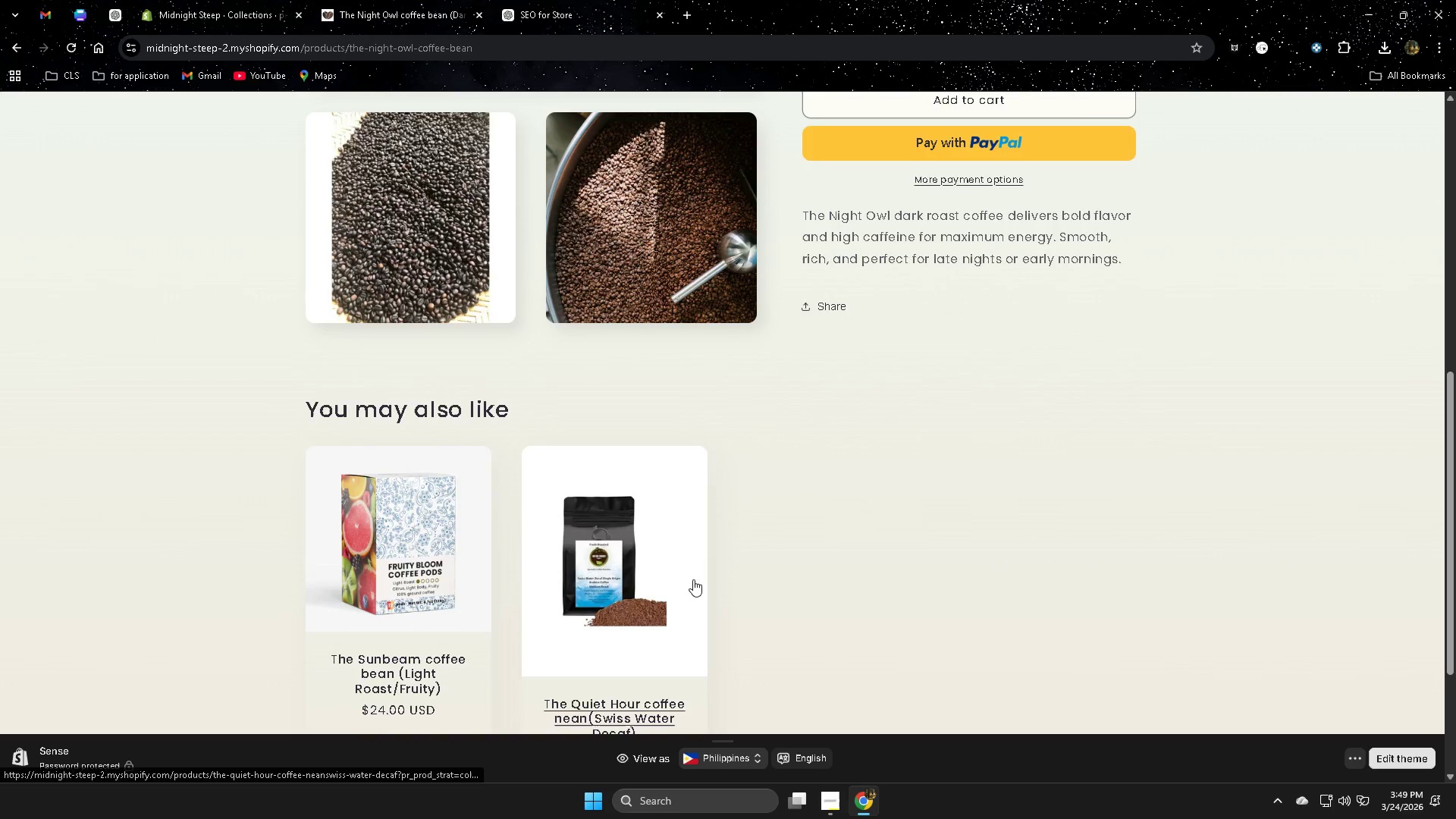 
scroll: coordinate [710, 576], scroll_direction: up, amount: 10.0
 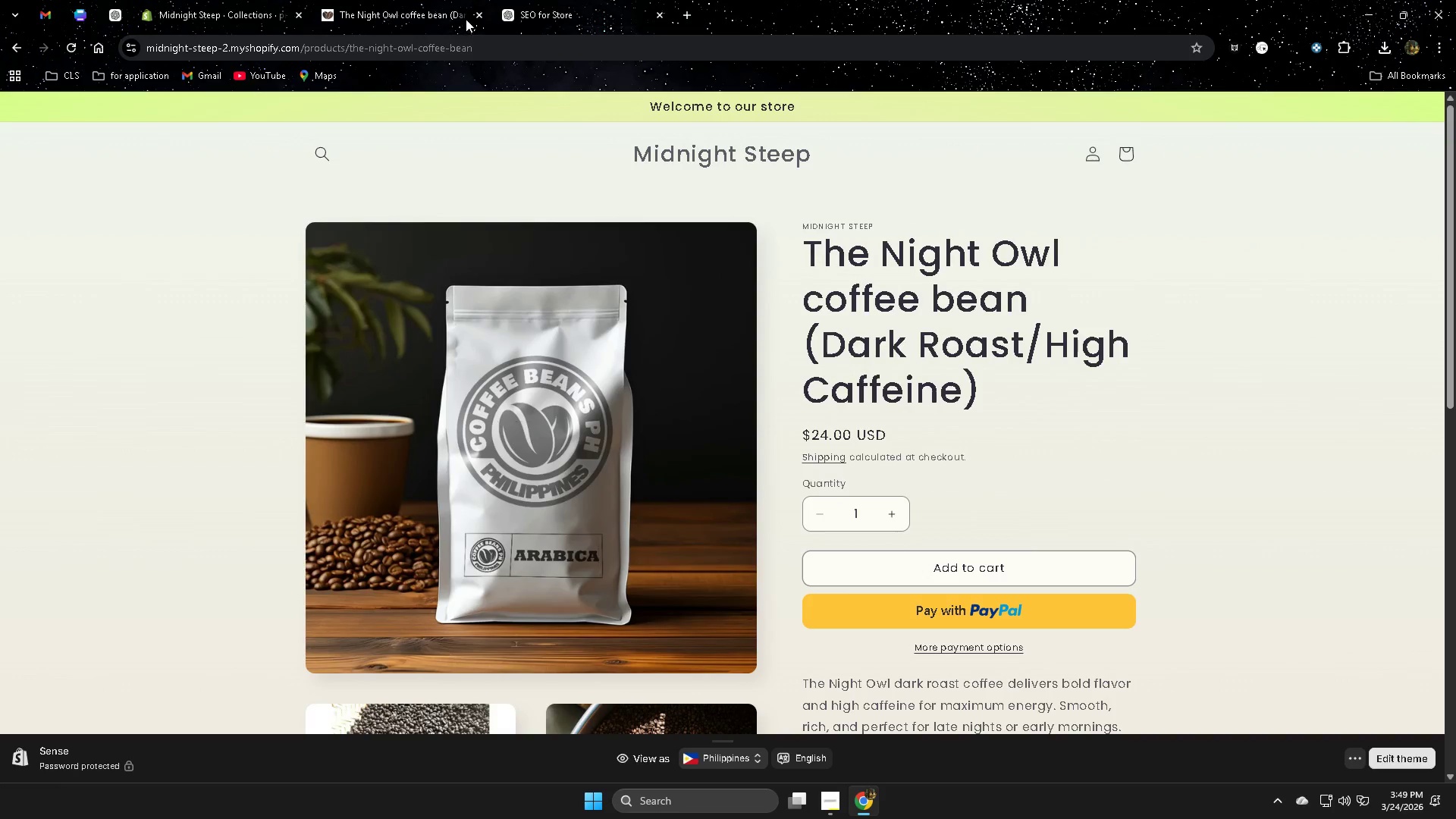 
left_click([476, 14])
 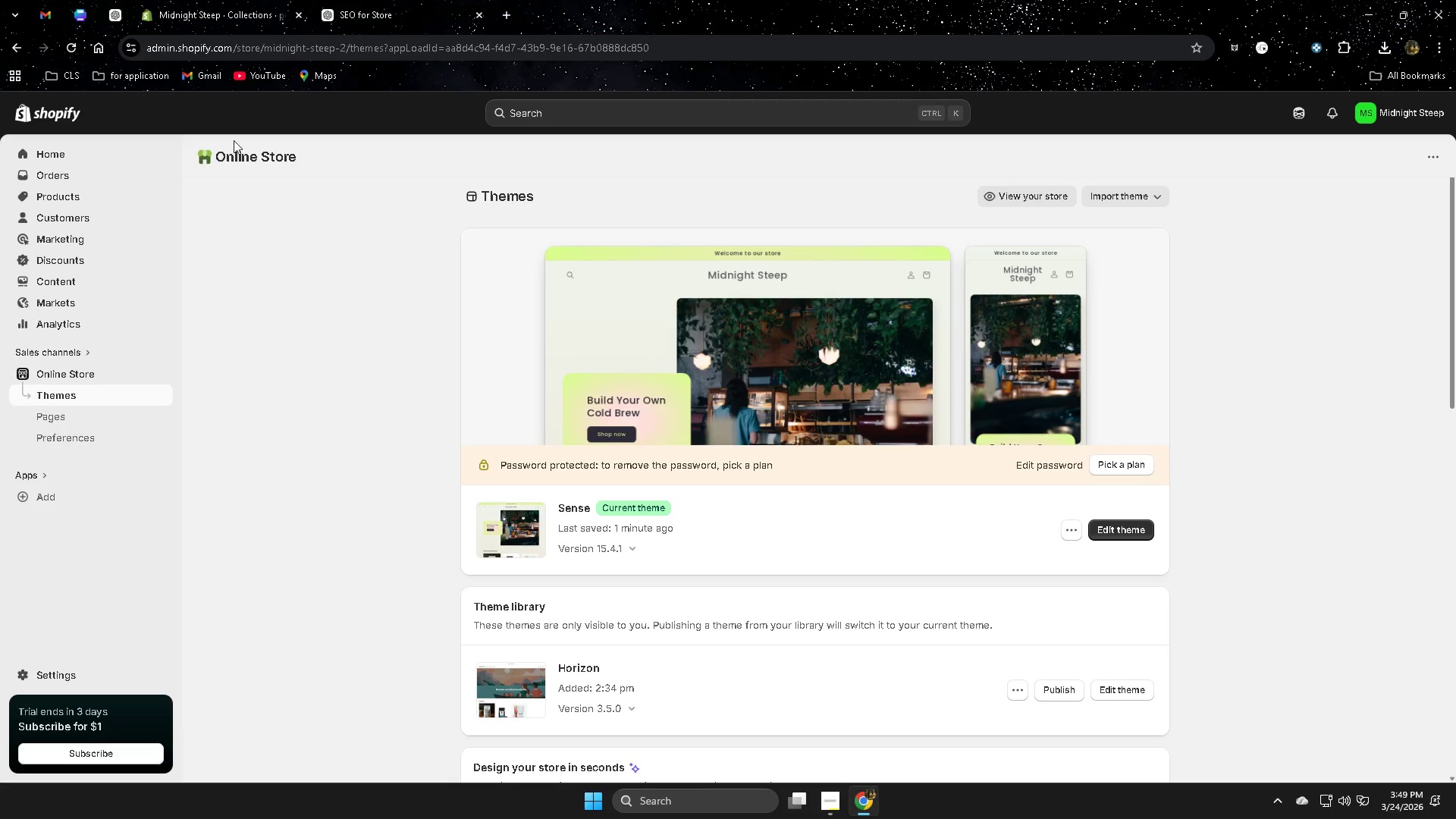 
left_click([215, 0])
 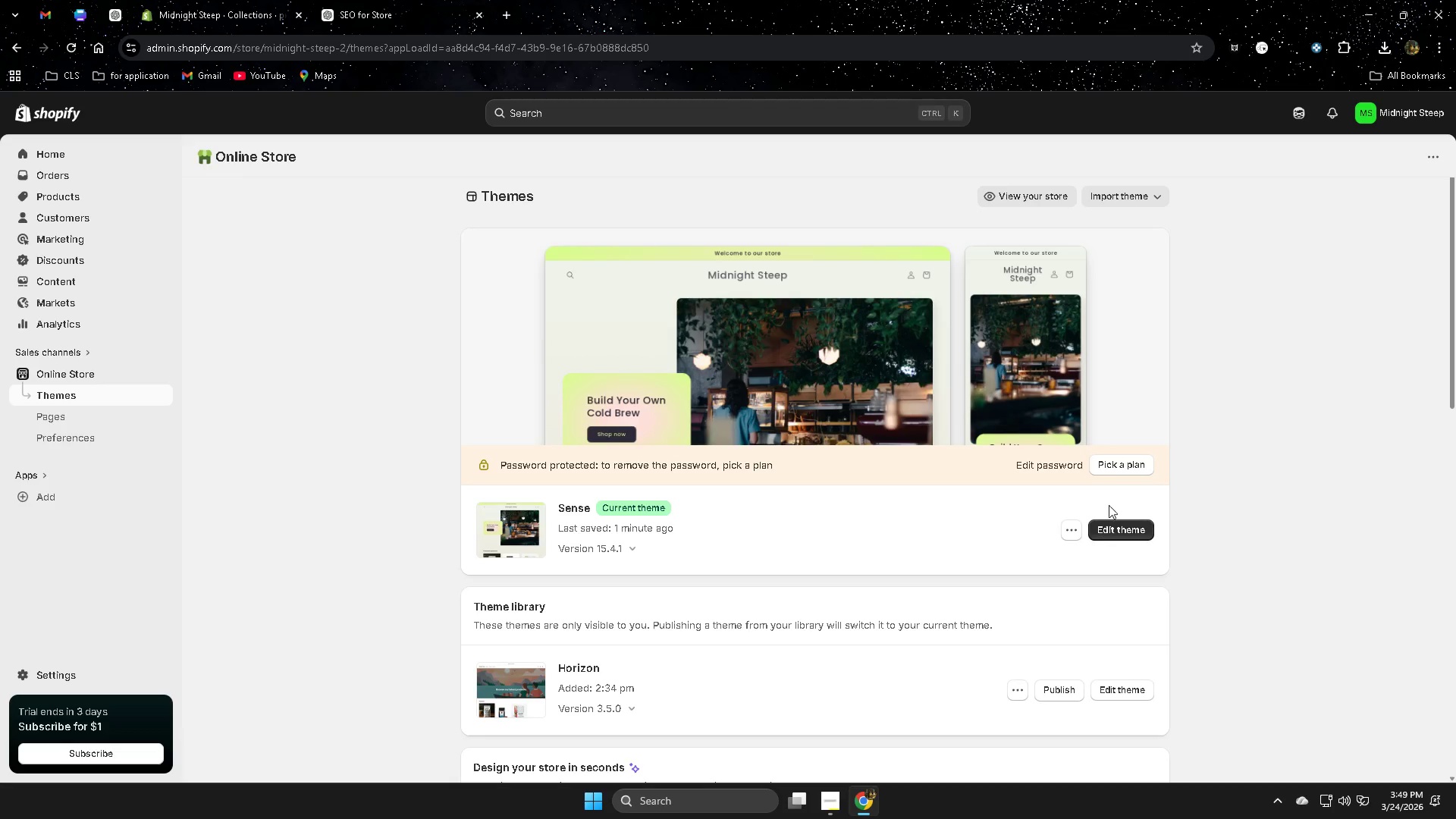 
left_click([1030, 196])
 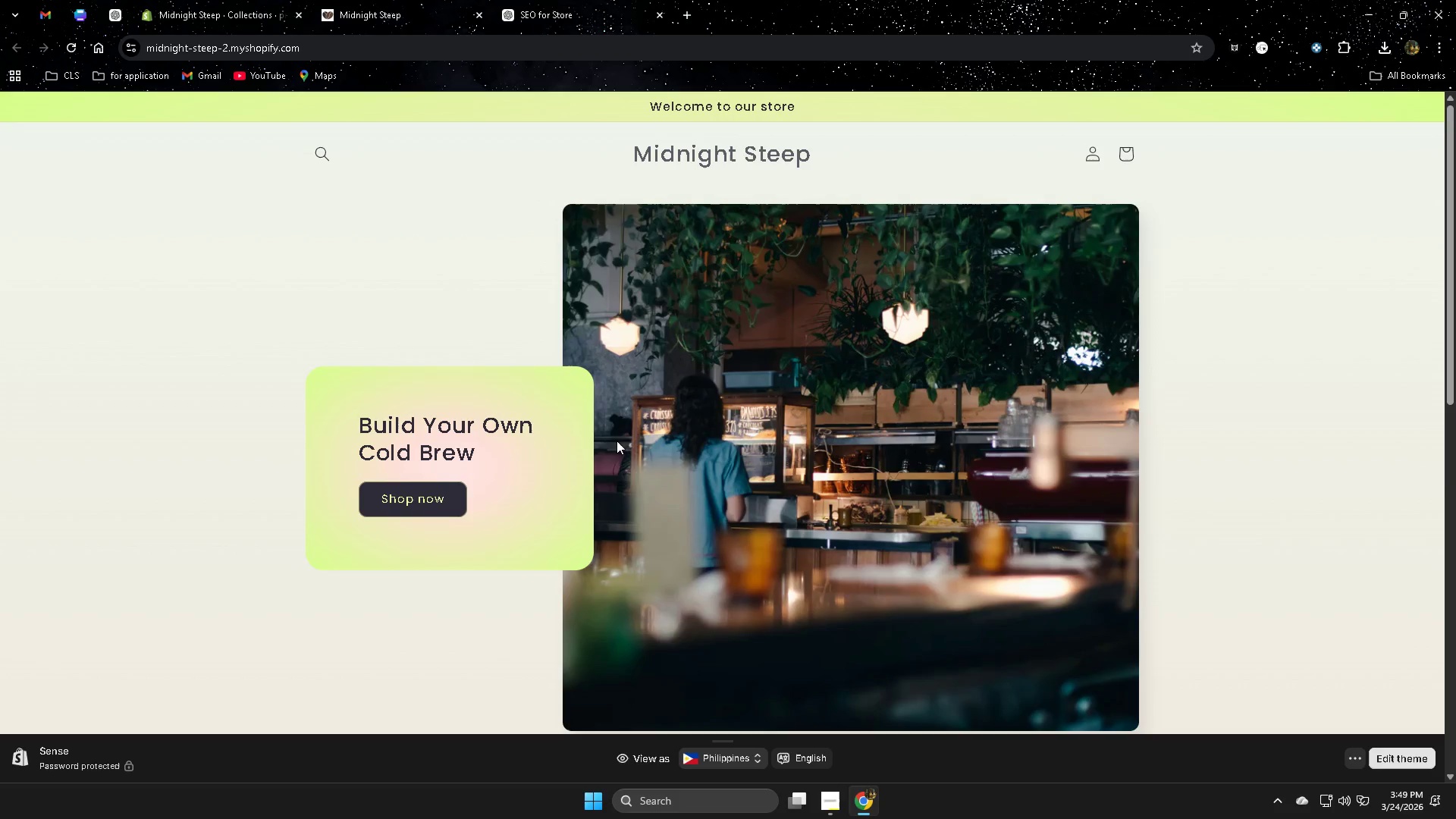 
wait(5.61)
 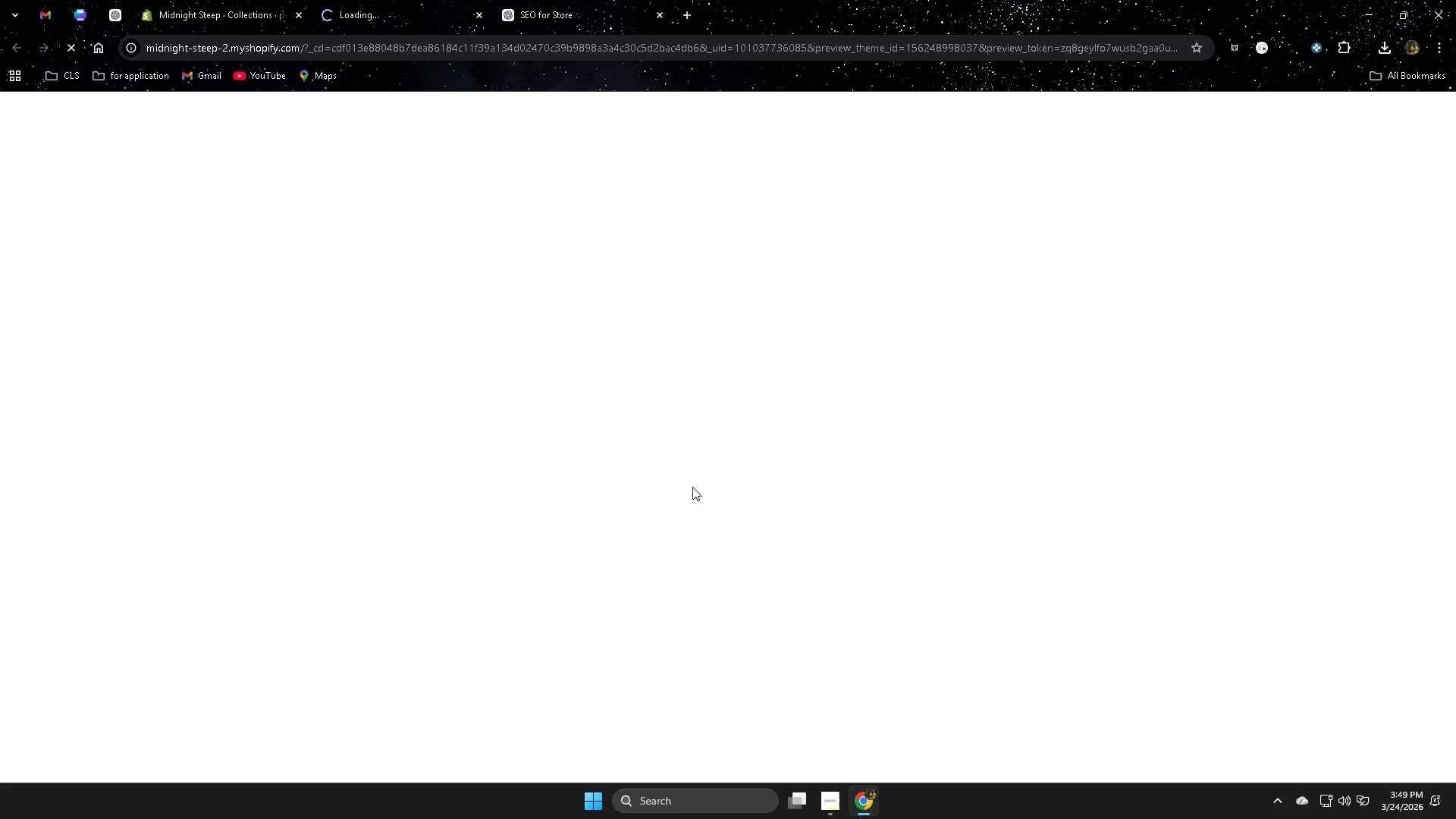 
scroll: coordinate [281, 377], scroll_direction: down, amount: 13.0
 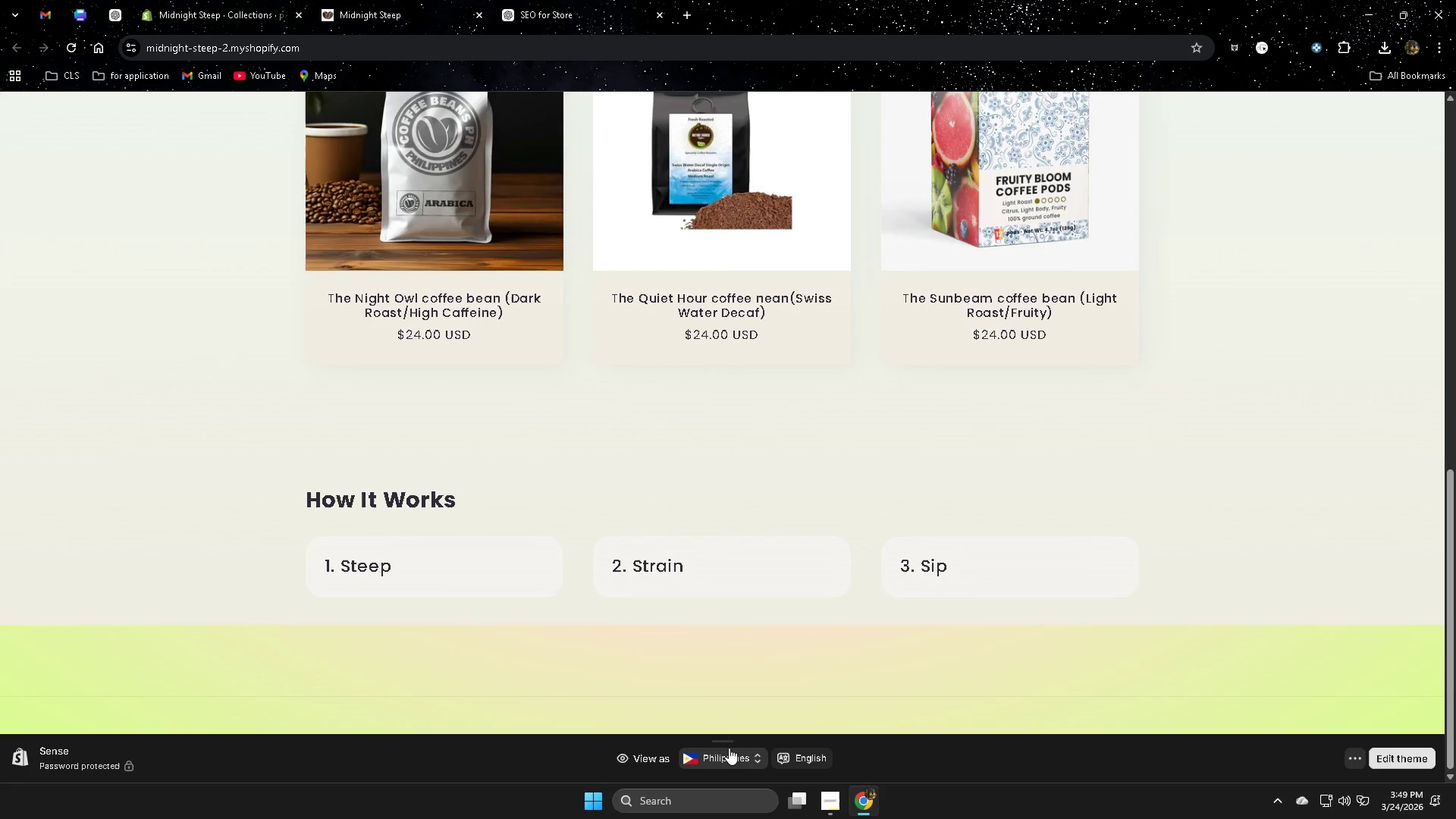 
left_click([728, 740])
 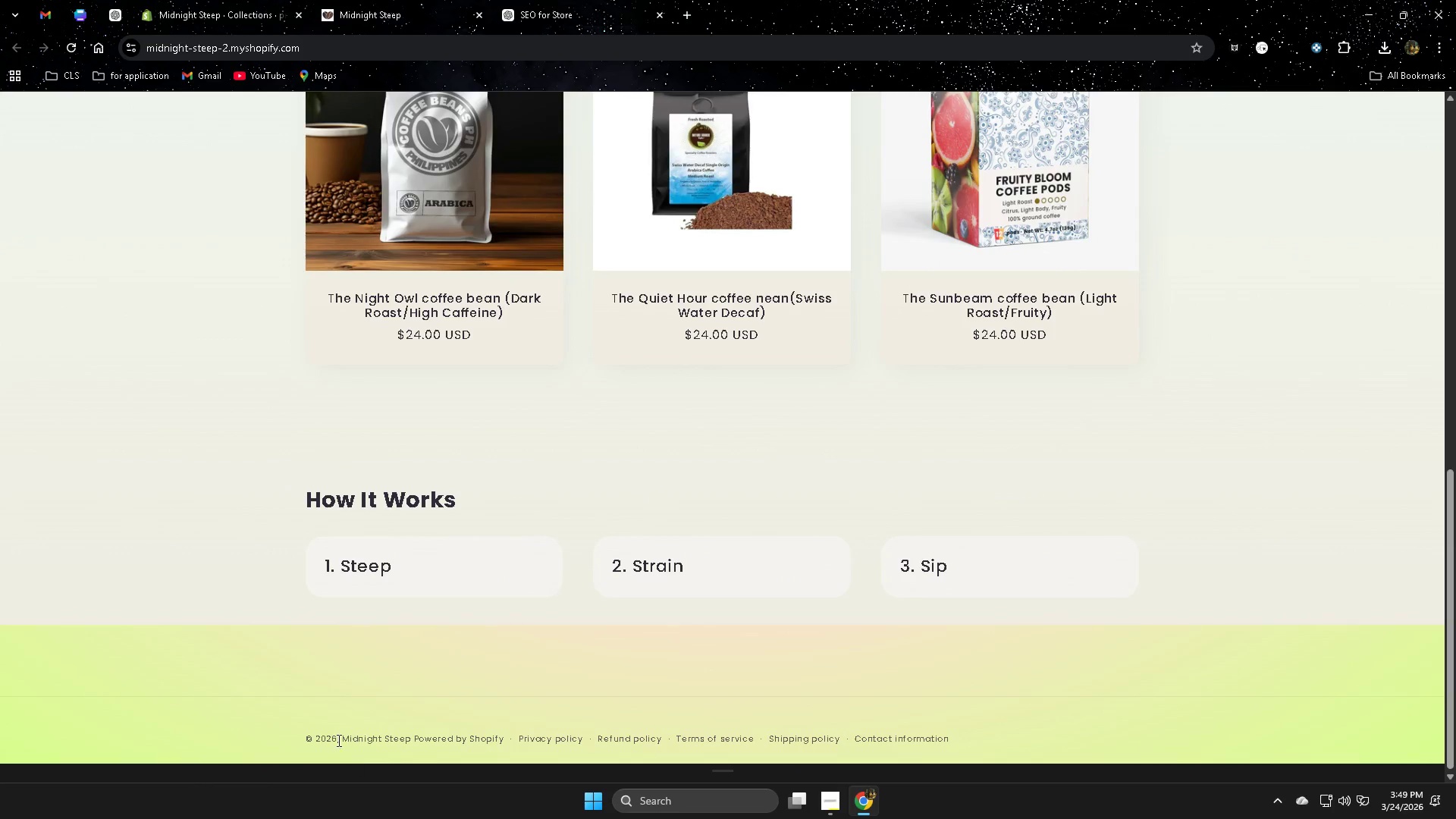 
wait(8.36)
 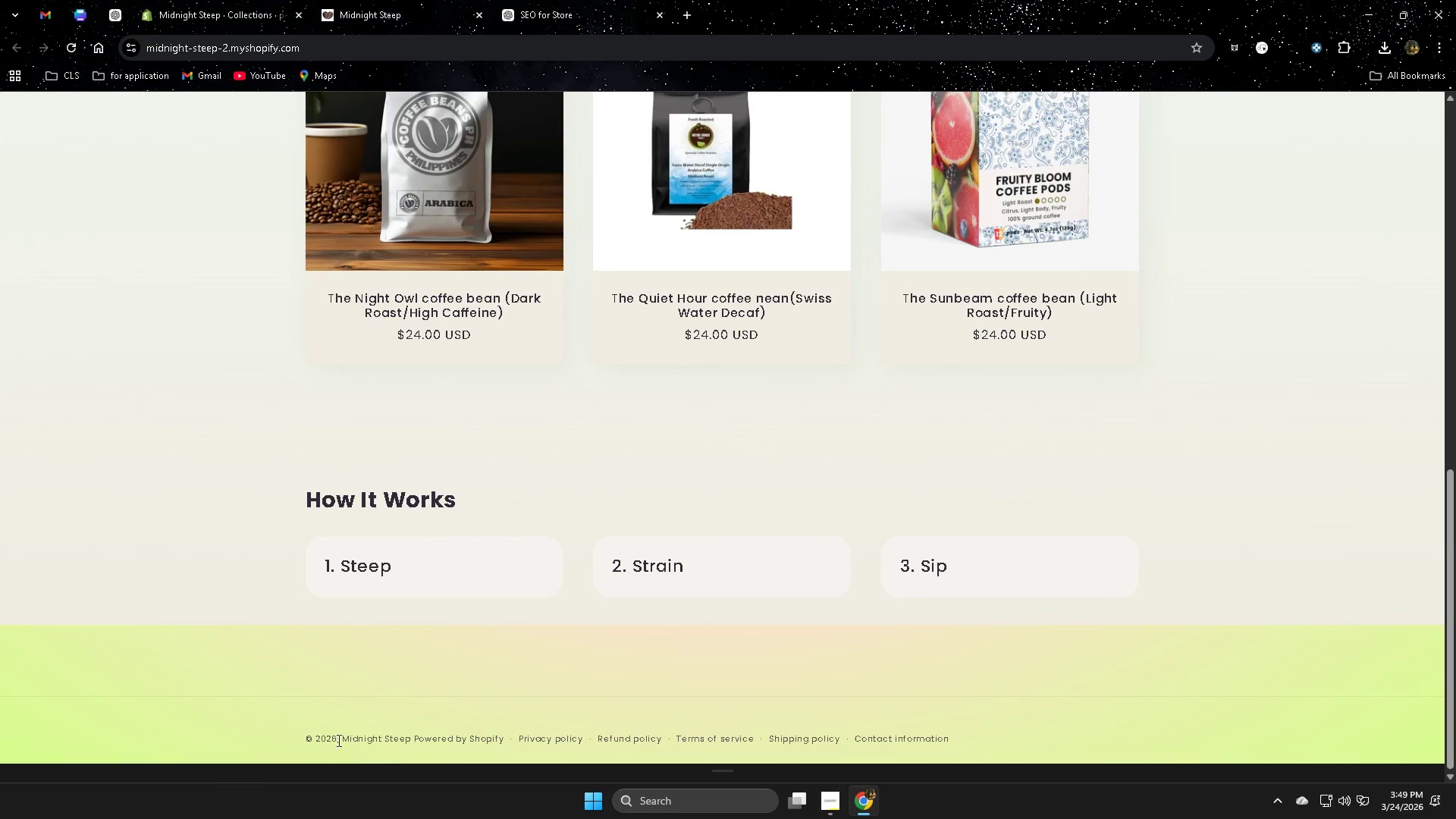 
scroll: coordinate [752, 658], scroll_direction: up, amount: 7.0
 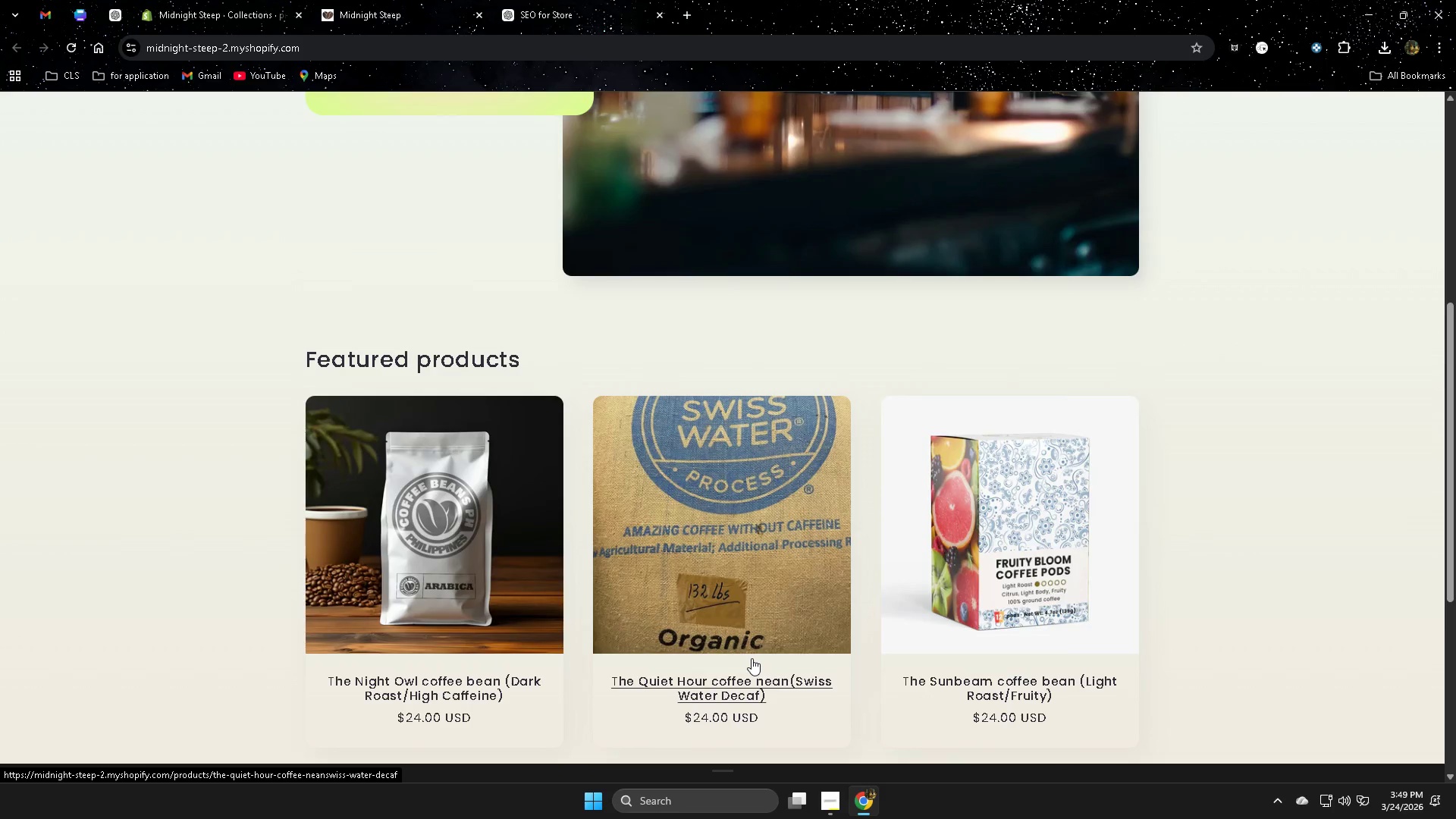 
scroll: coordinate [752, 658], scroll_direction: down, amount: 2.0
 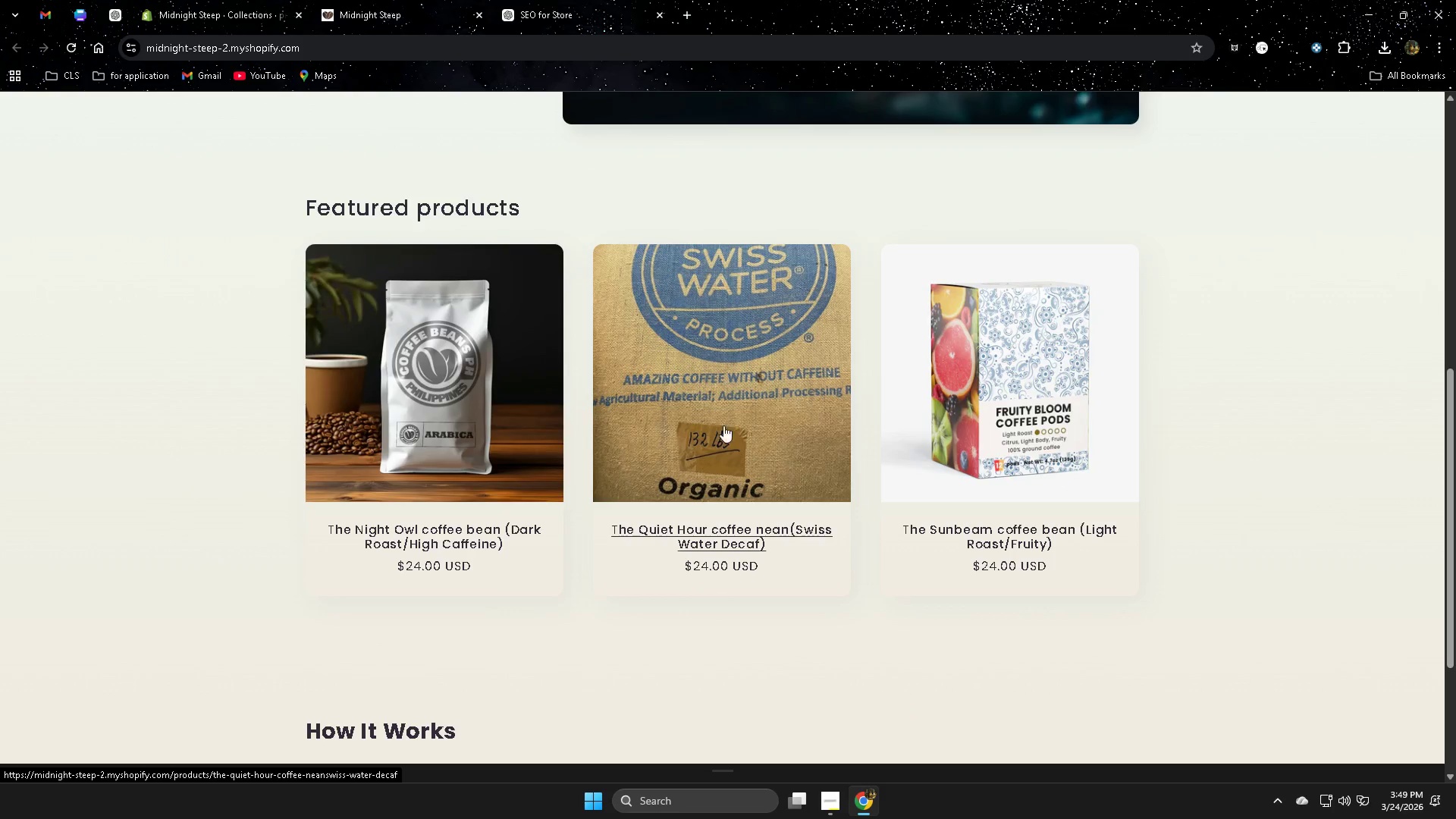 
wait(8.39)
 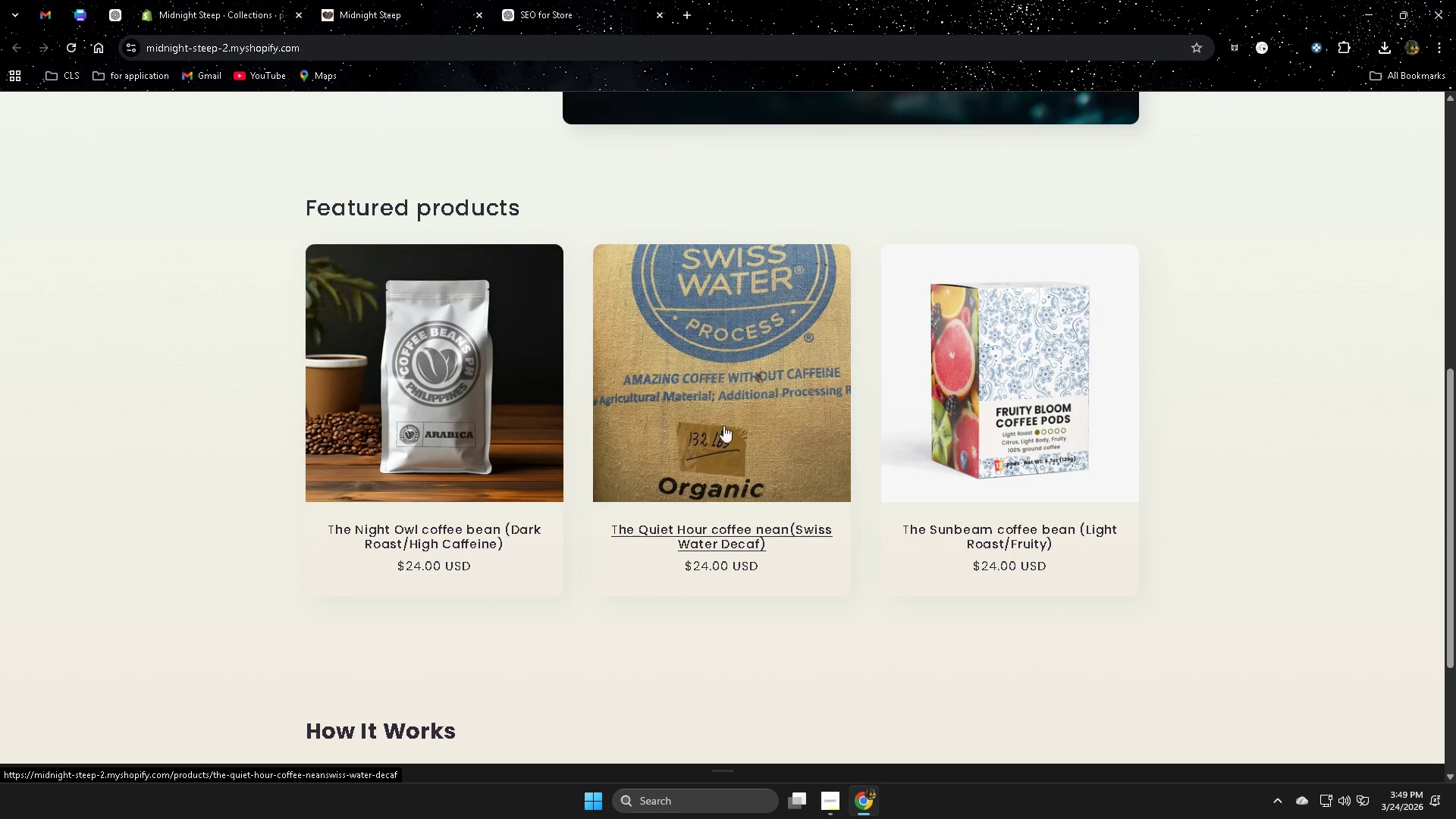 
left_click([1024, 540])
 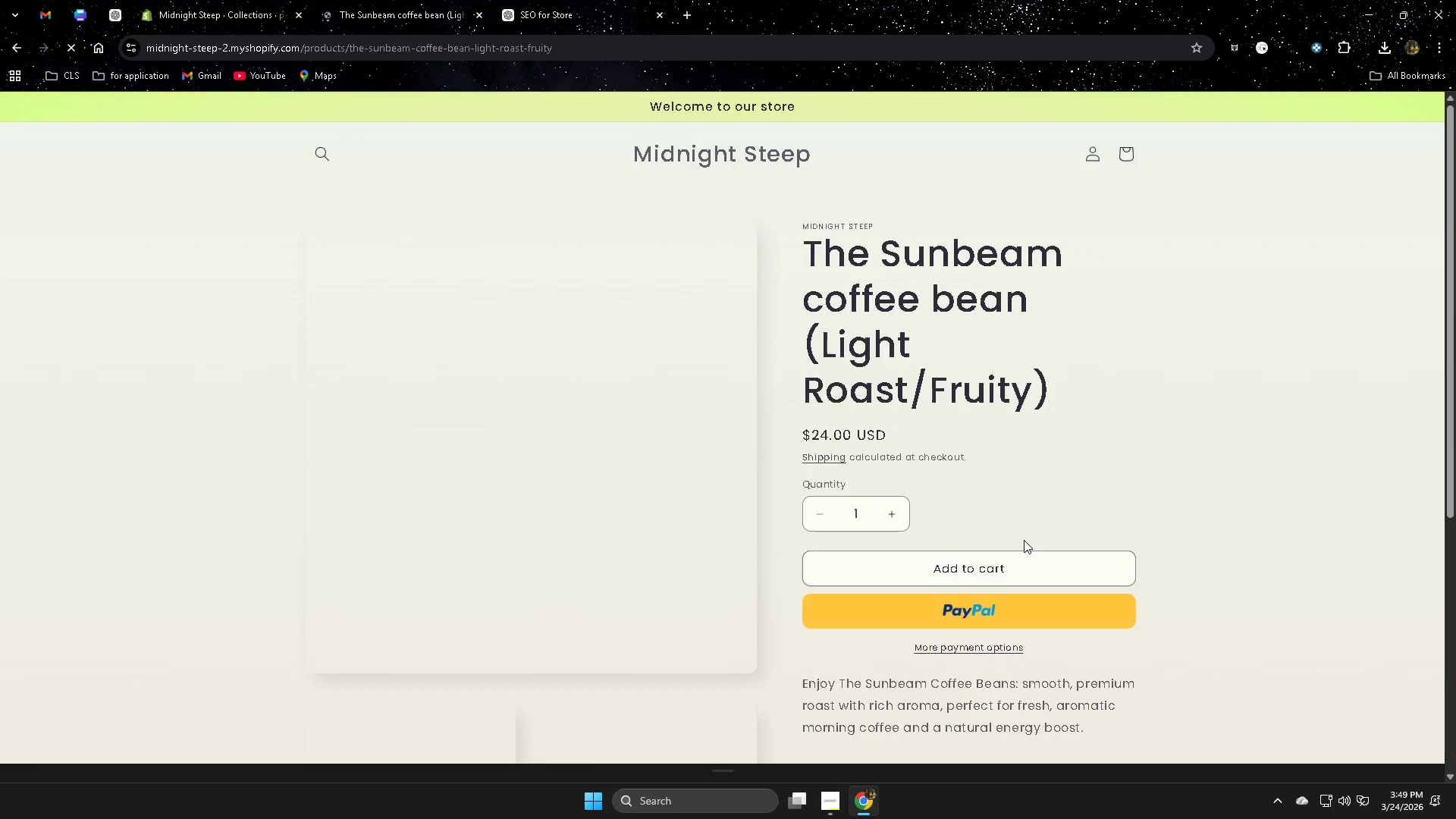 
scroll: coordinate [1312, 550], scroll_direction: down, amount: 4.0
 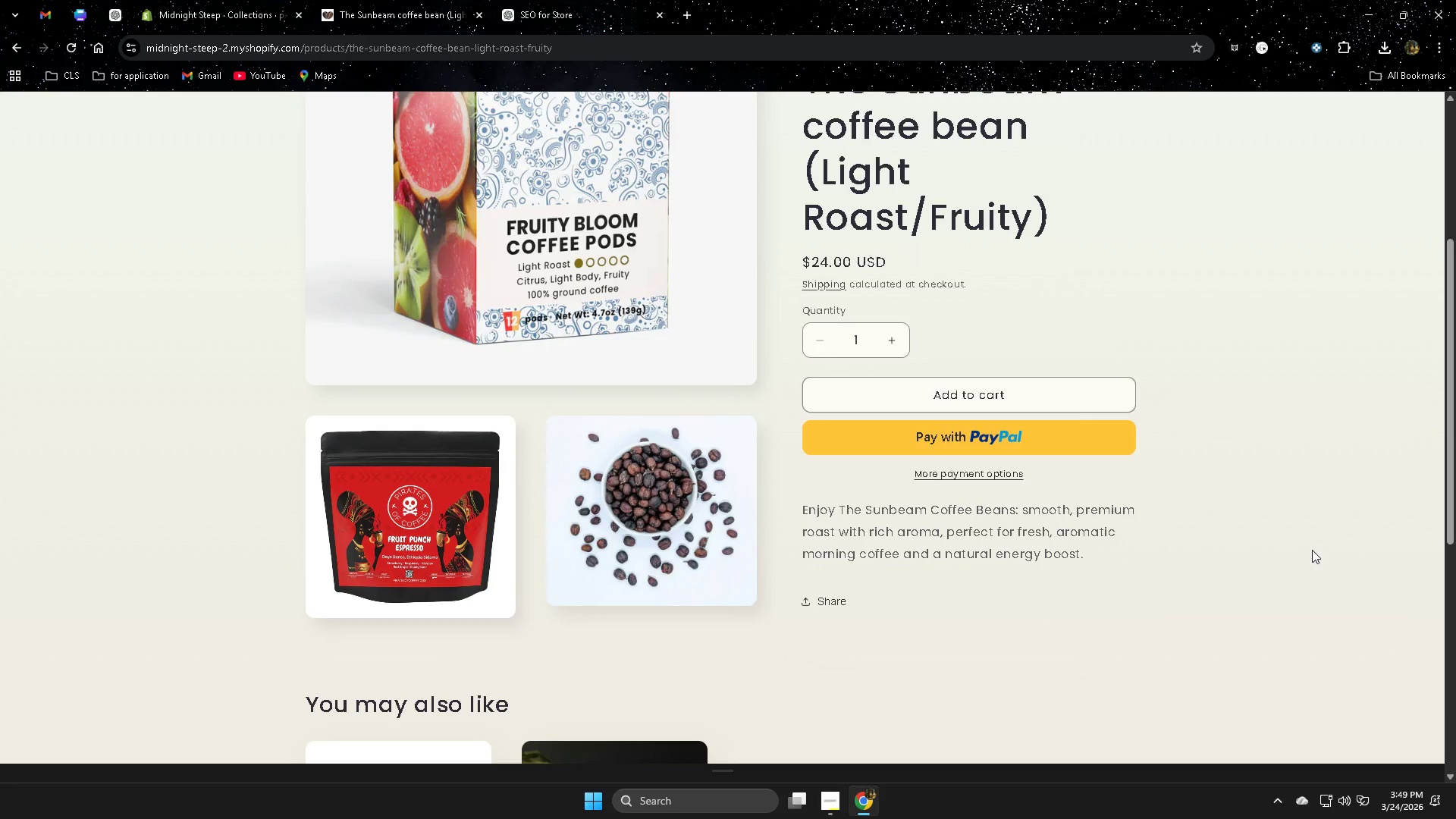 
scroll: coordinate [1312, 550], scroll_direction: up, amount: 3.0
 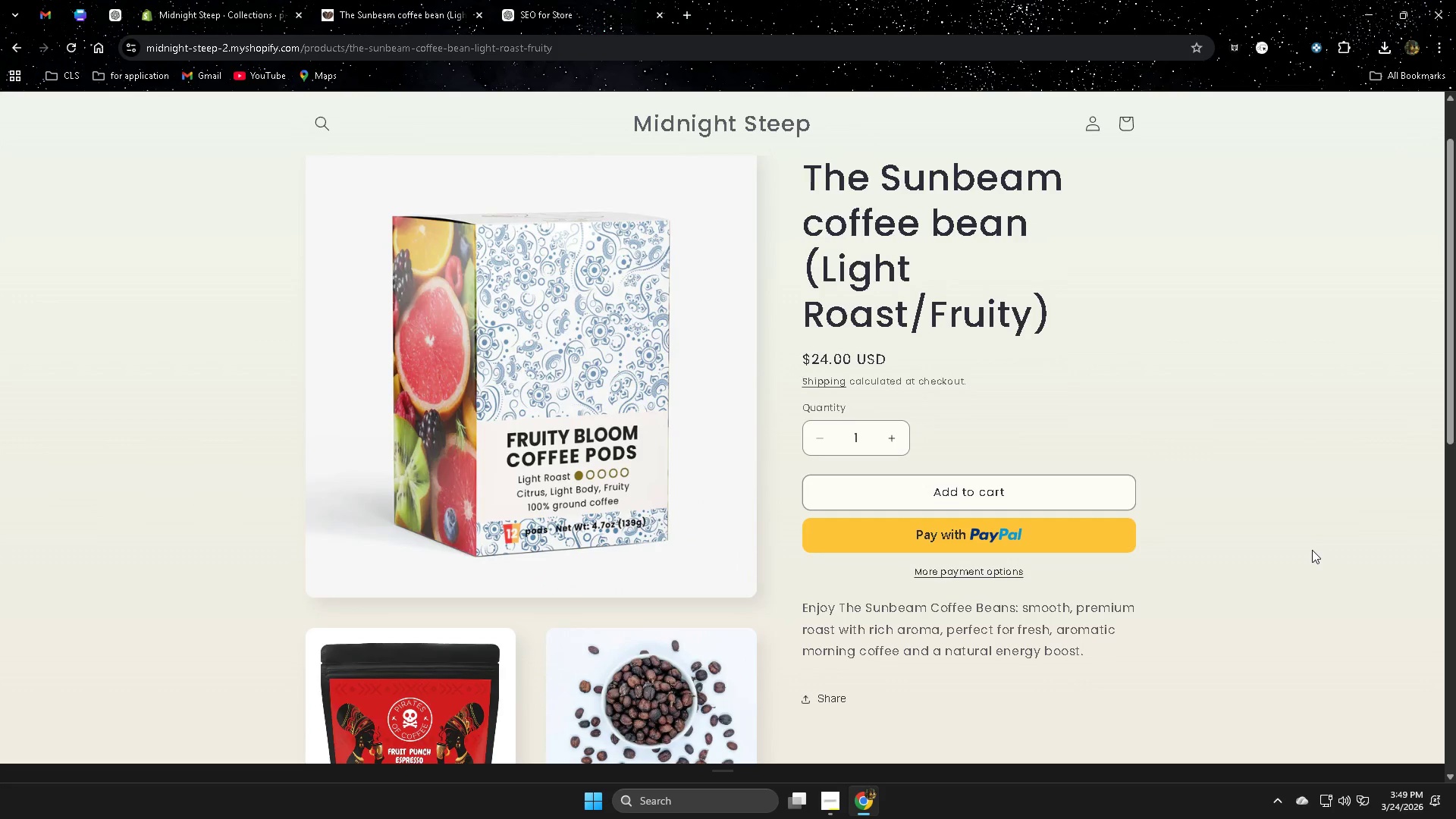 
scroll: coordinate [1311, 550], scroll_direction: down, amount: 1.0
 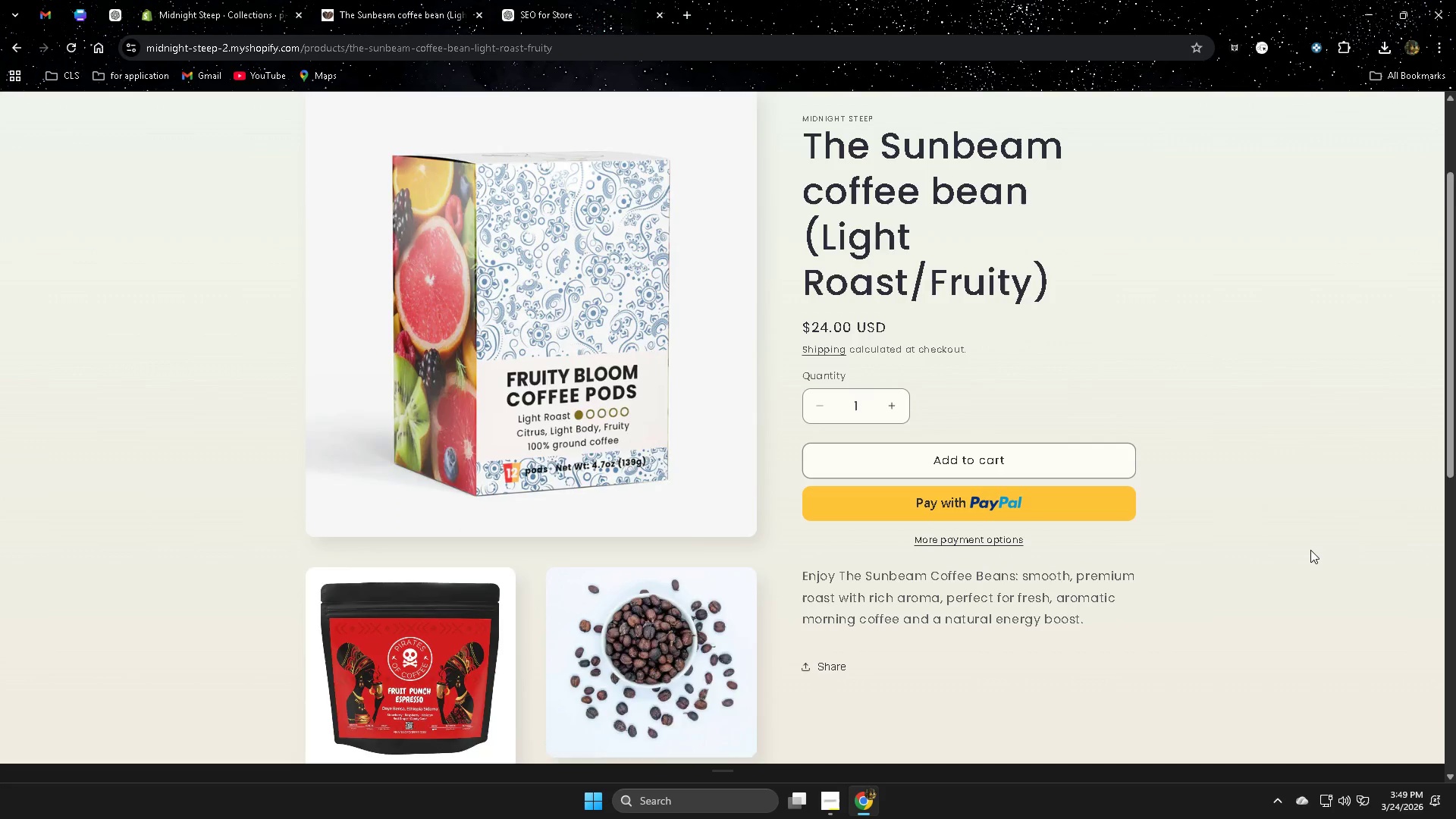 
scroll: coordinate [344, 298], scroll_direction: up, amount: 3.0
 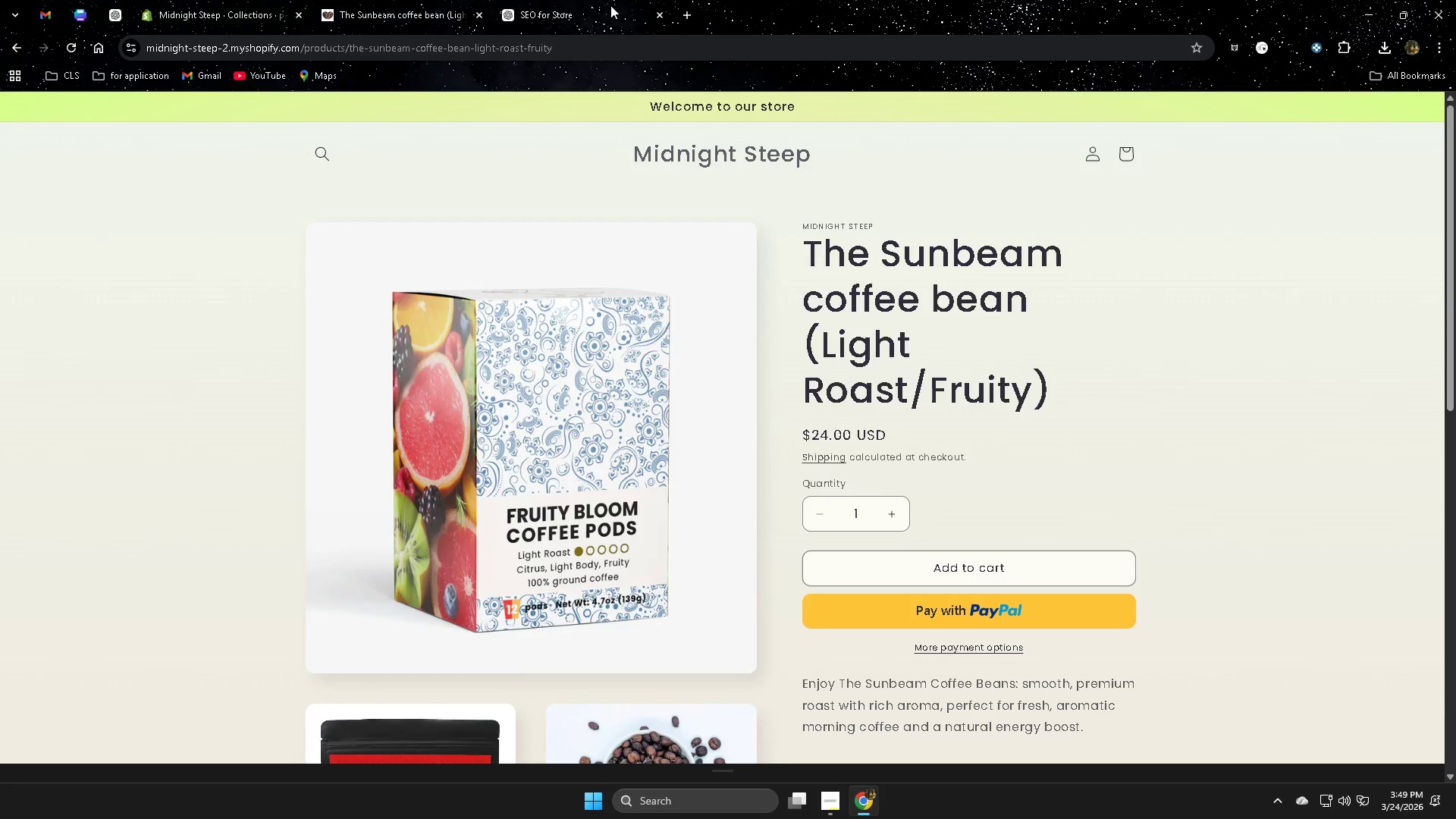 
left_click([379, 8])
 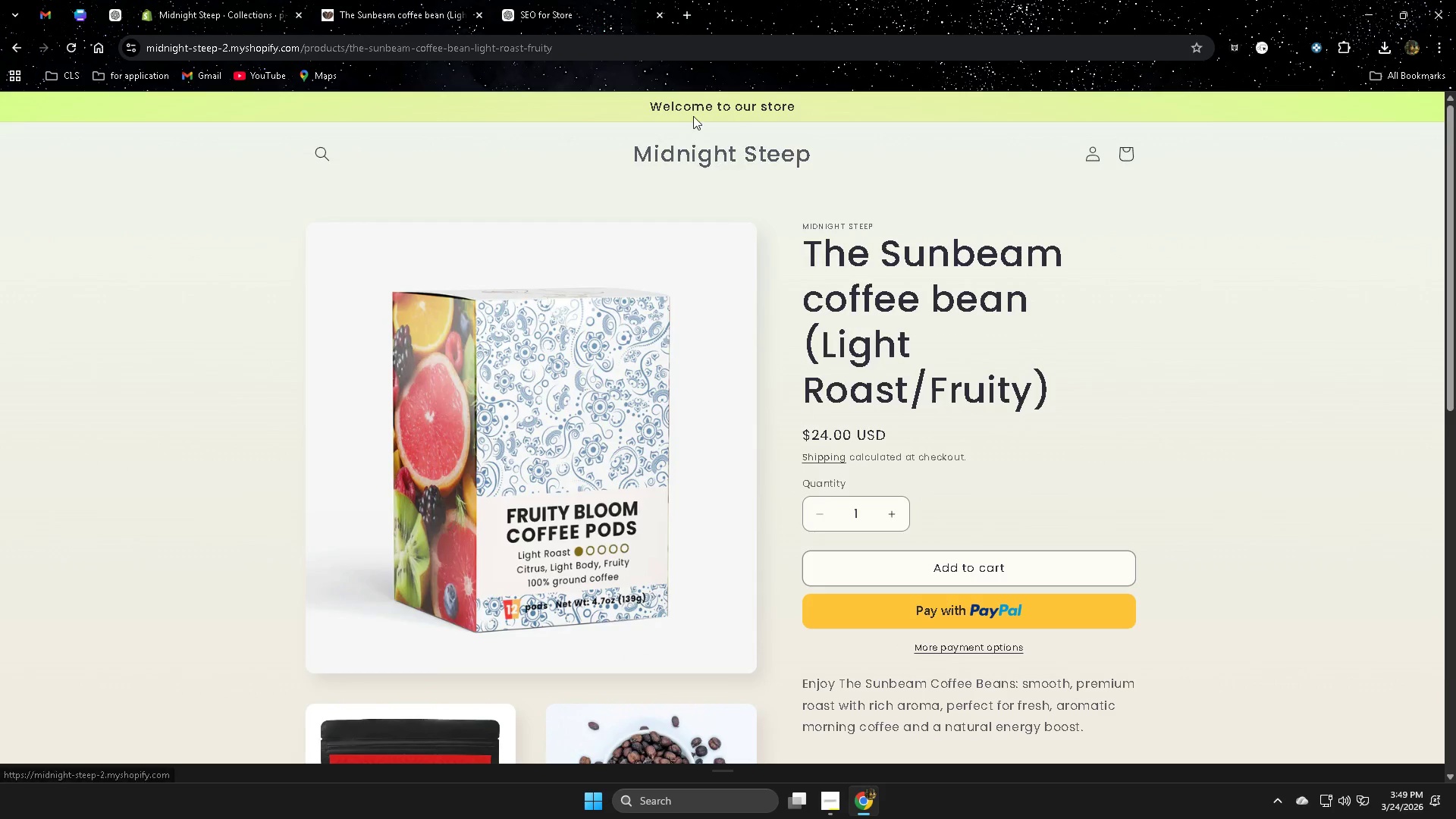 
left_click([694, 155])
 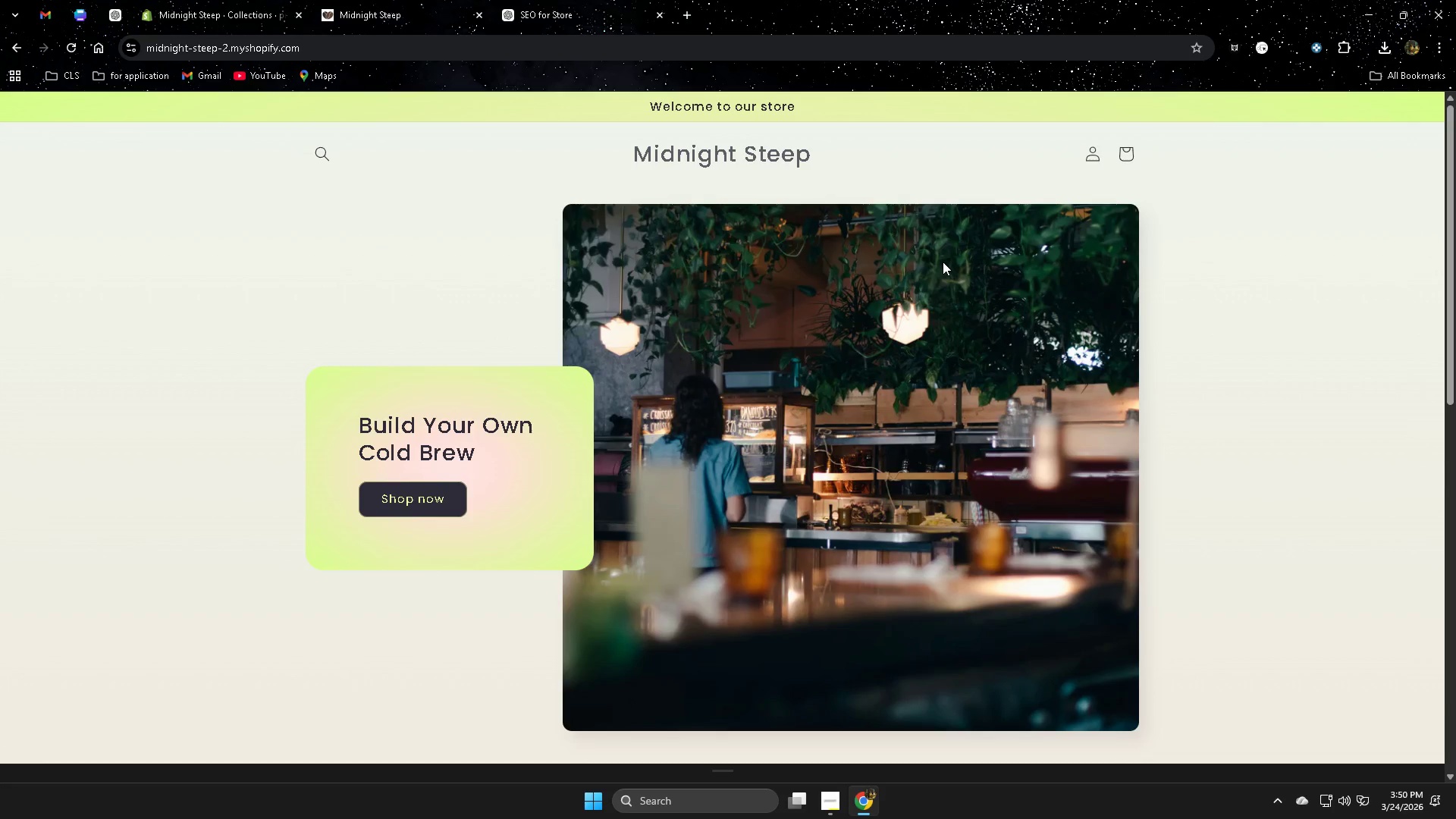 
scroll: coordinate [1197, 535], scroll_direction: down, amount: 5.0
 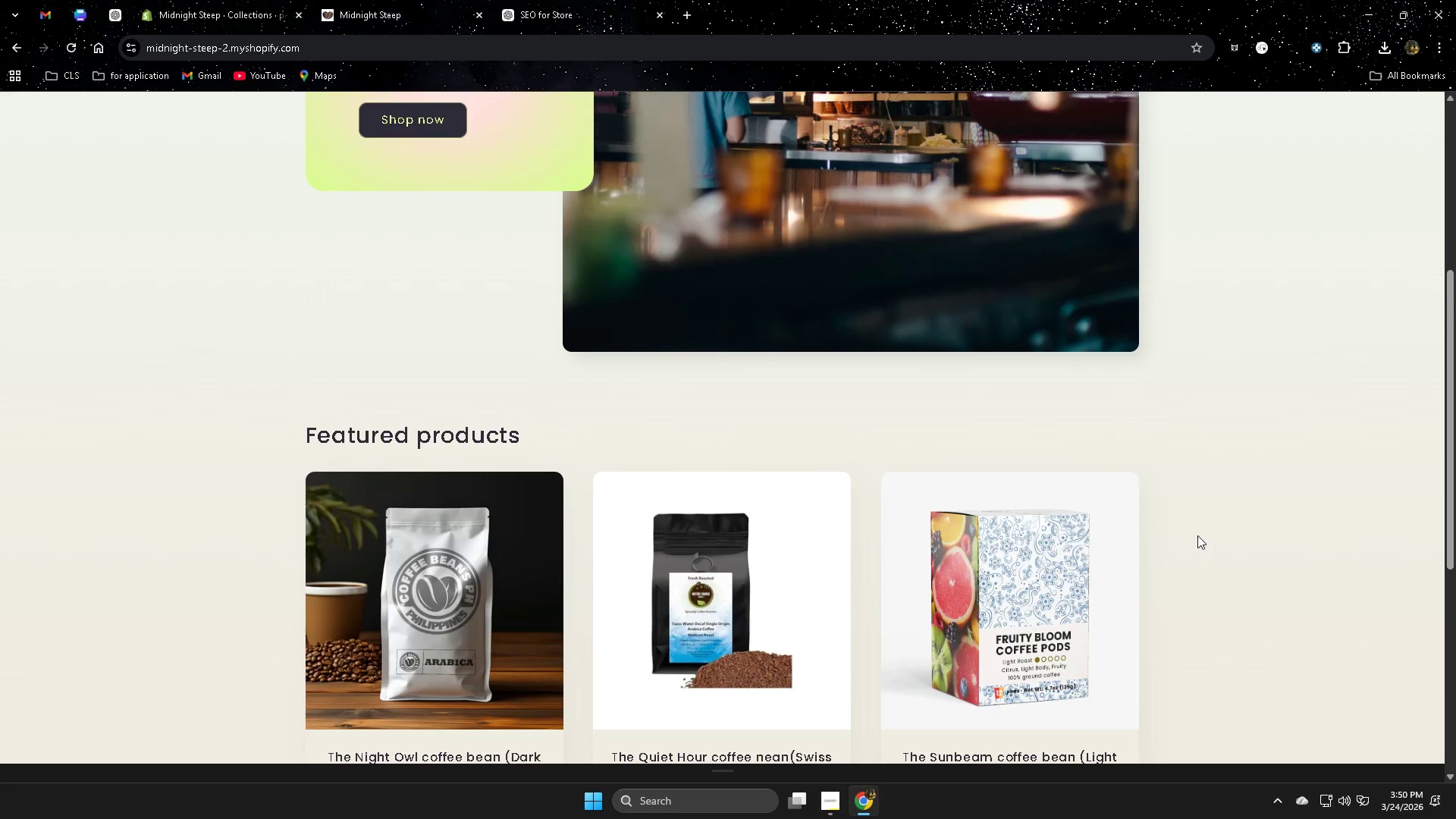 
scroll: coordinate [1197, 535], scroll_direction: up, amount: 6.0
 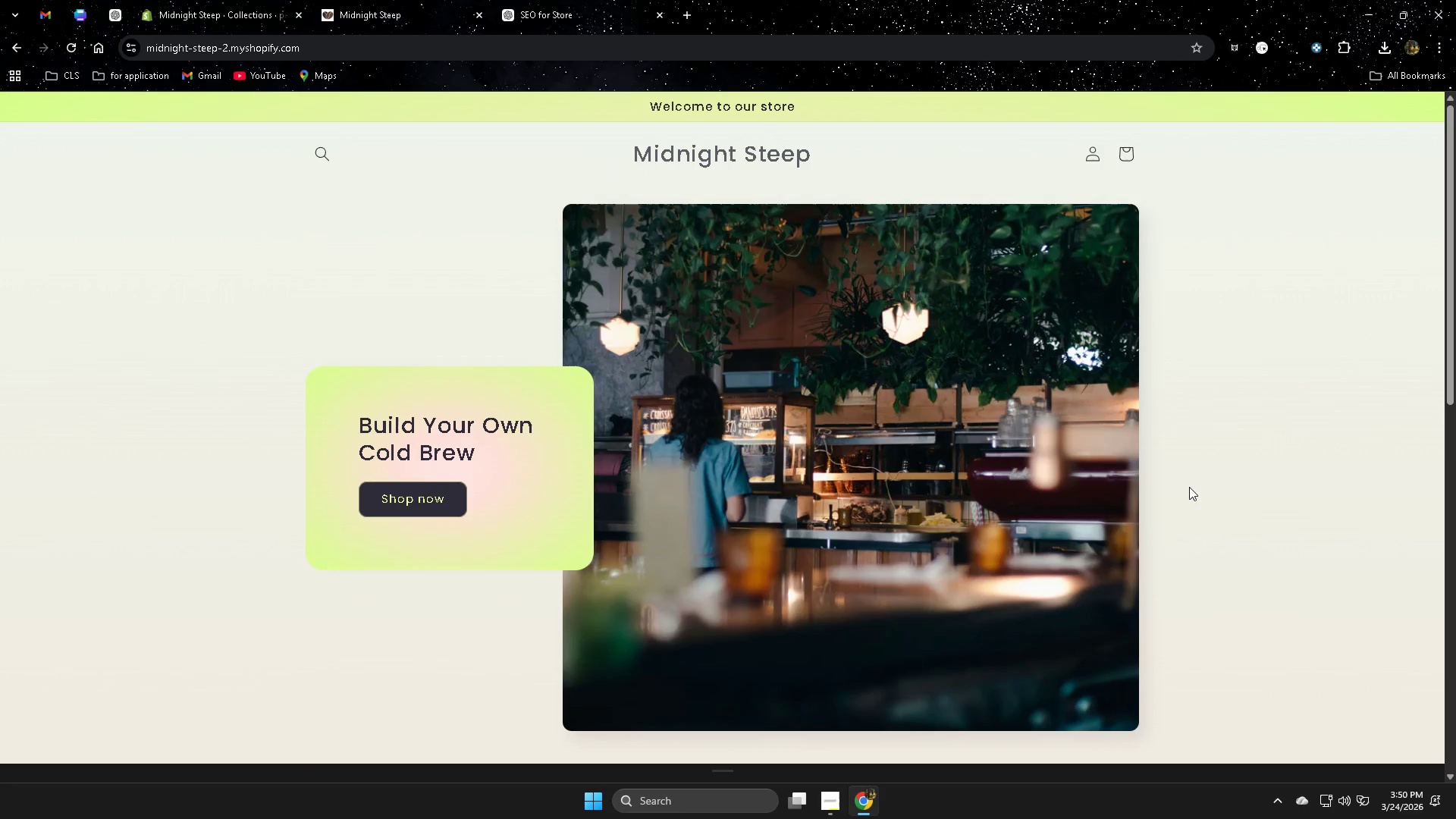 
scroll: coordinate [1188, 487], scroll_direction: down, amount: 13.0
 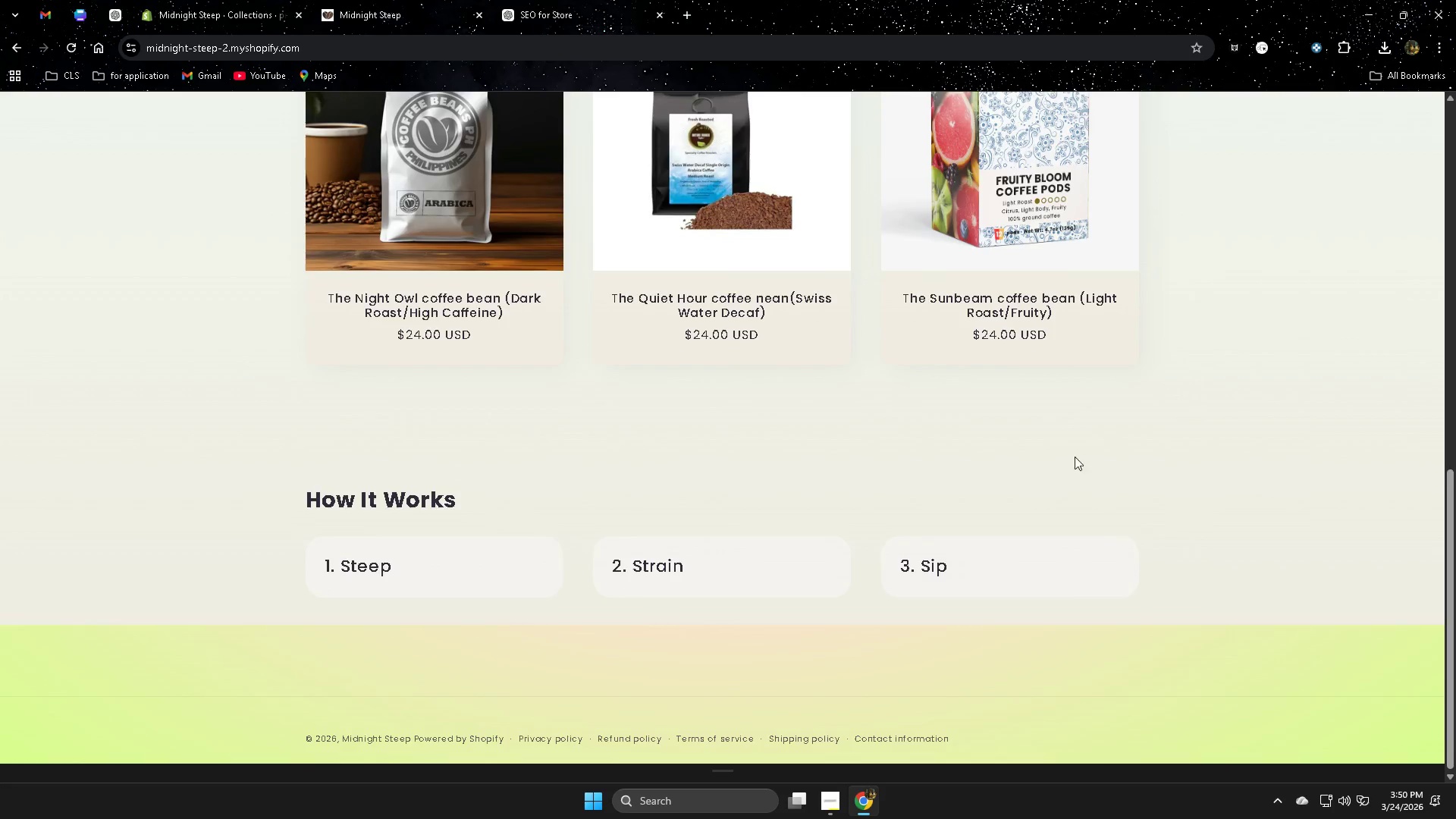 
scroll: coordinate [421, 221], scroll_direction: up, amount: 4.0
 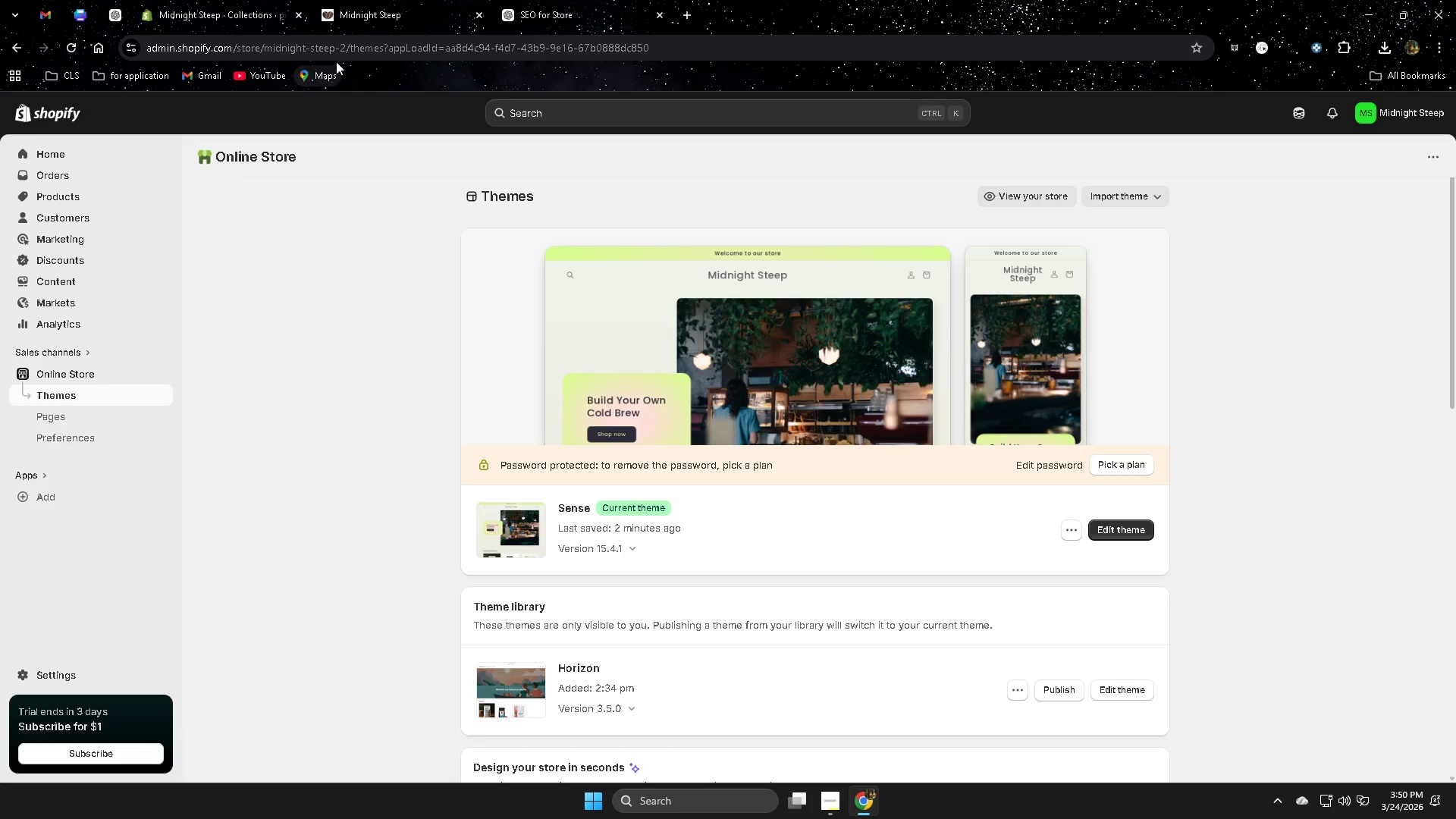 
left_click([544, 2])
 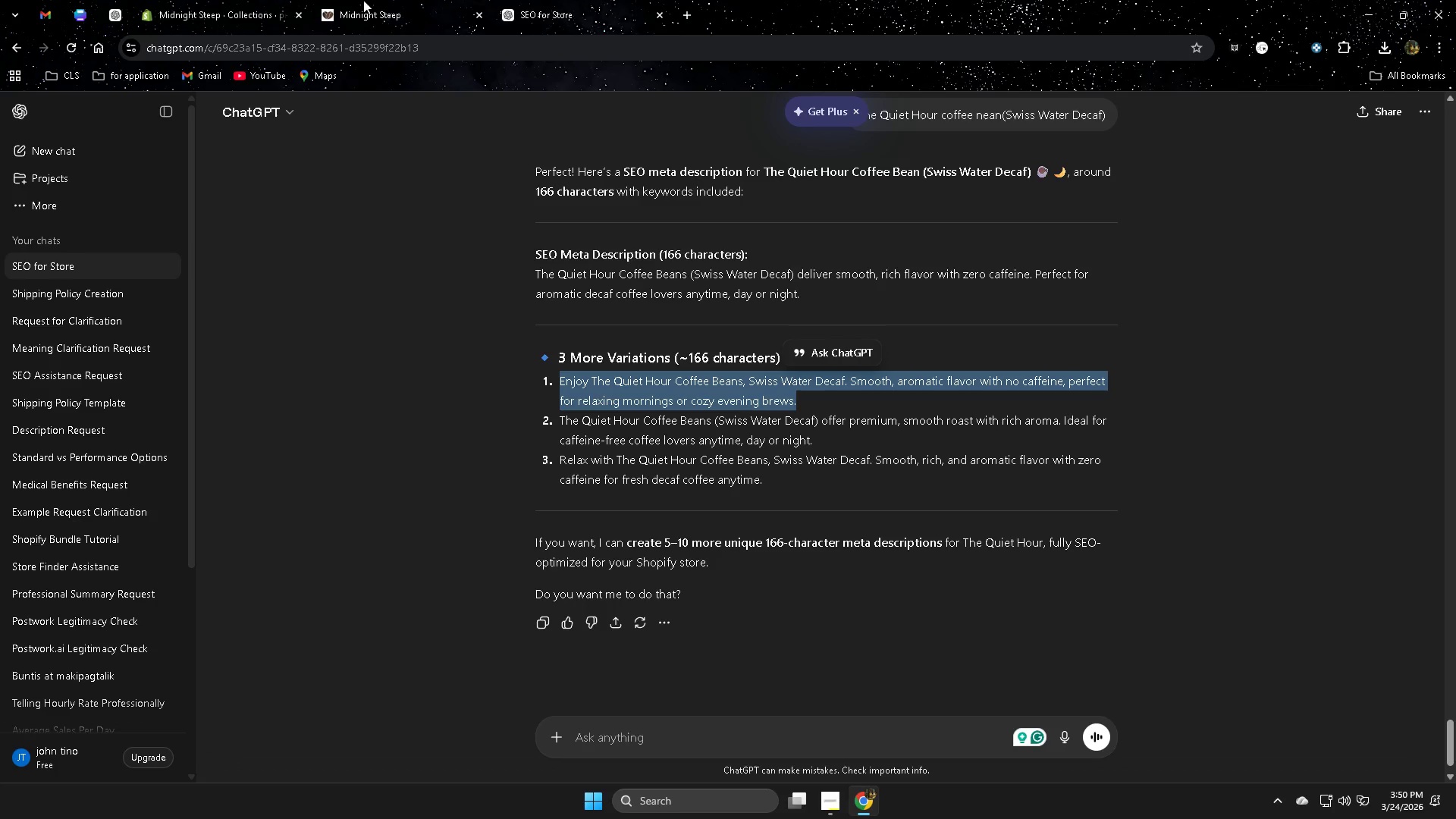 
left_click([363, 0])
 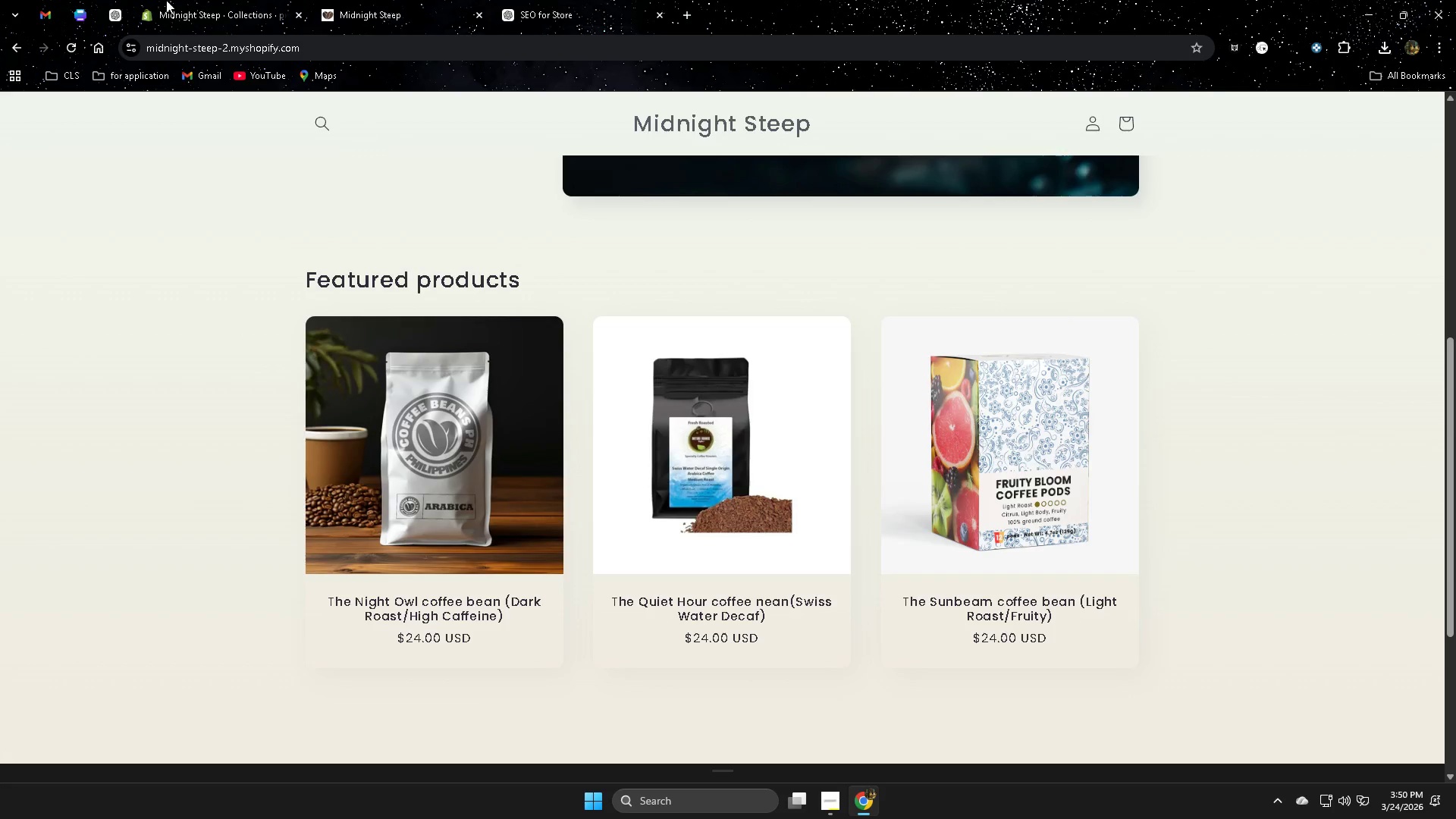 
left_click([166, 0])
 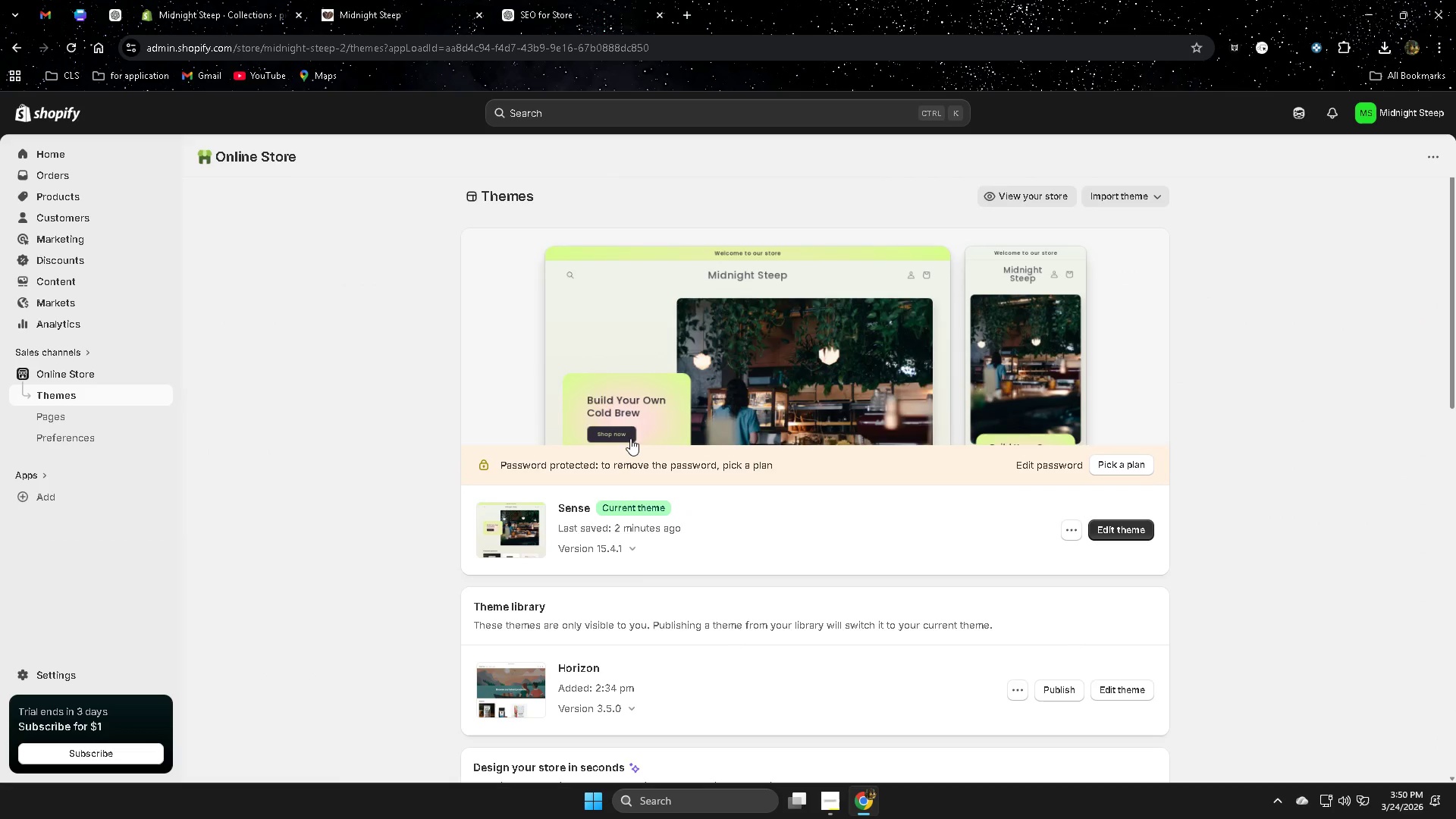 
scroll: coordinate [365, 361], scroll_direction: up, amount: 3.0
 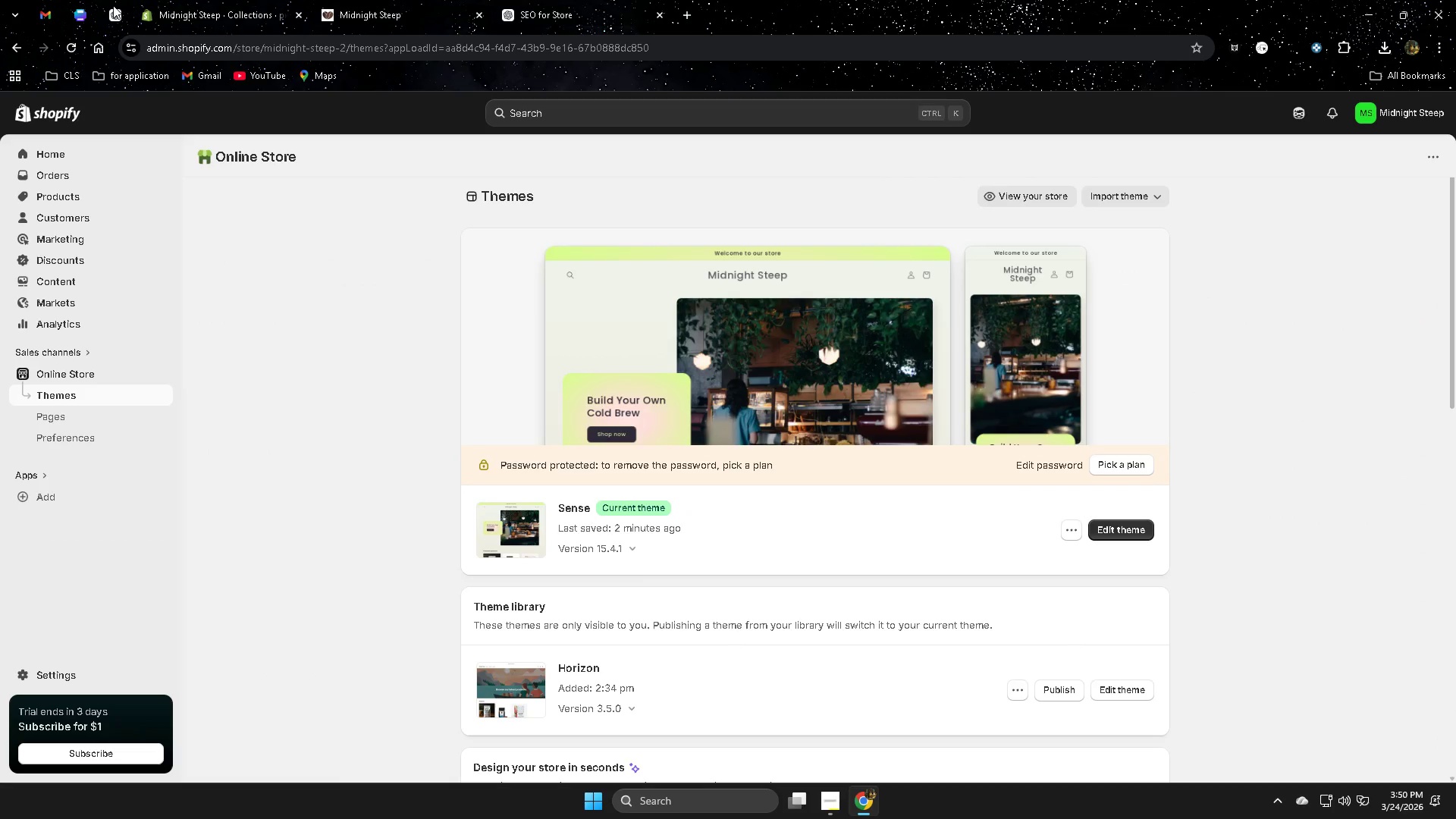 
left_click([189, 12])
 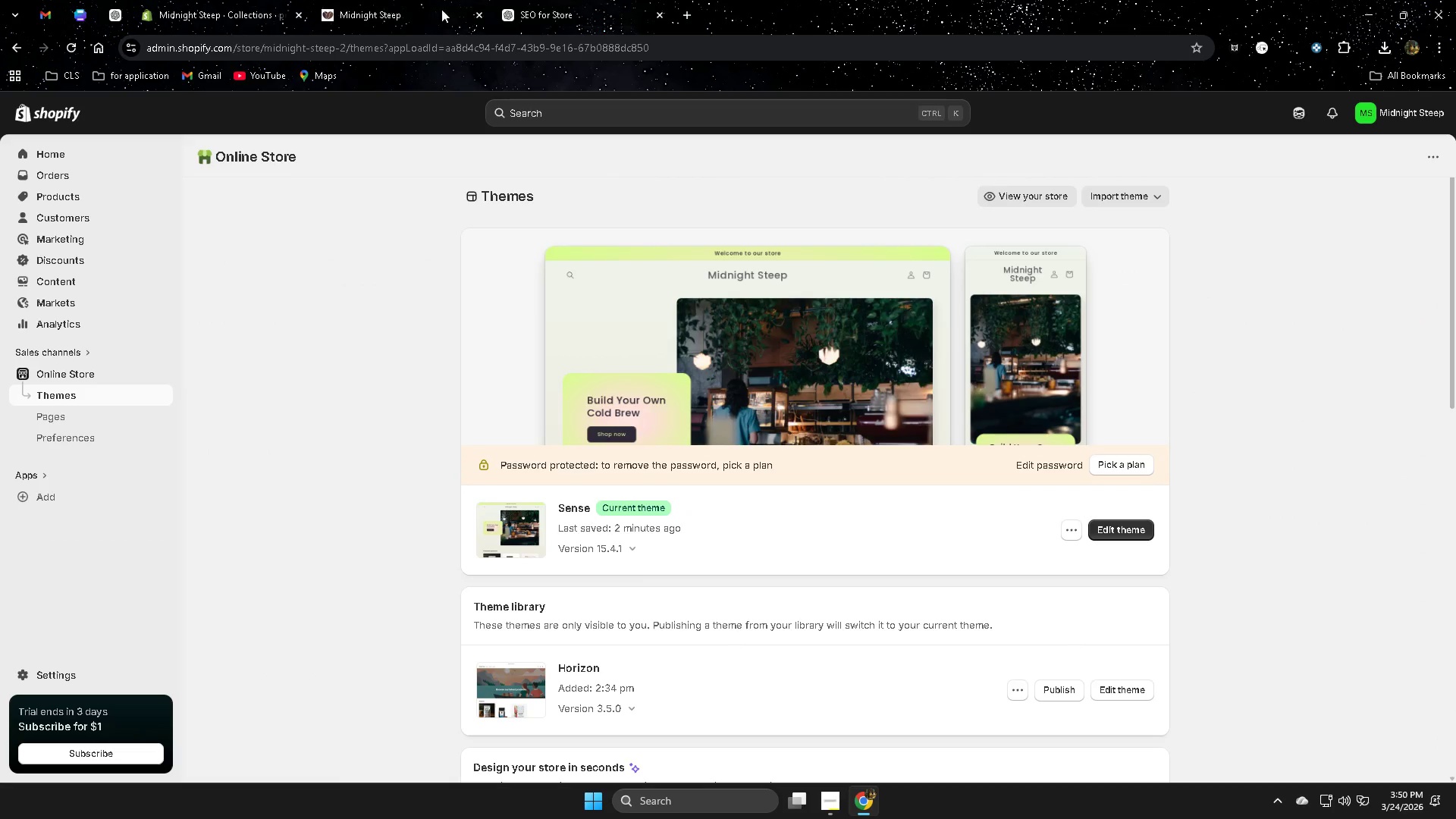 
left_click([532, 0])
 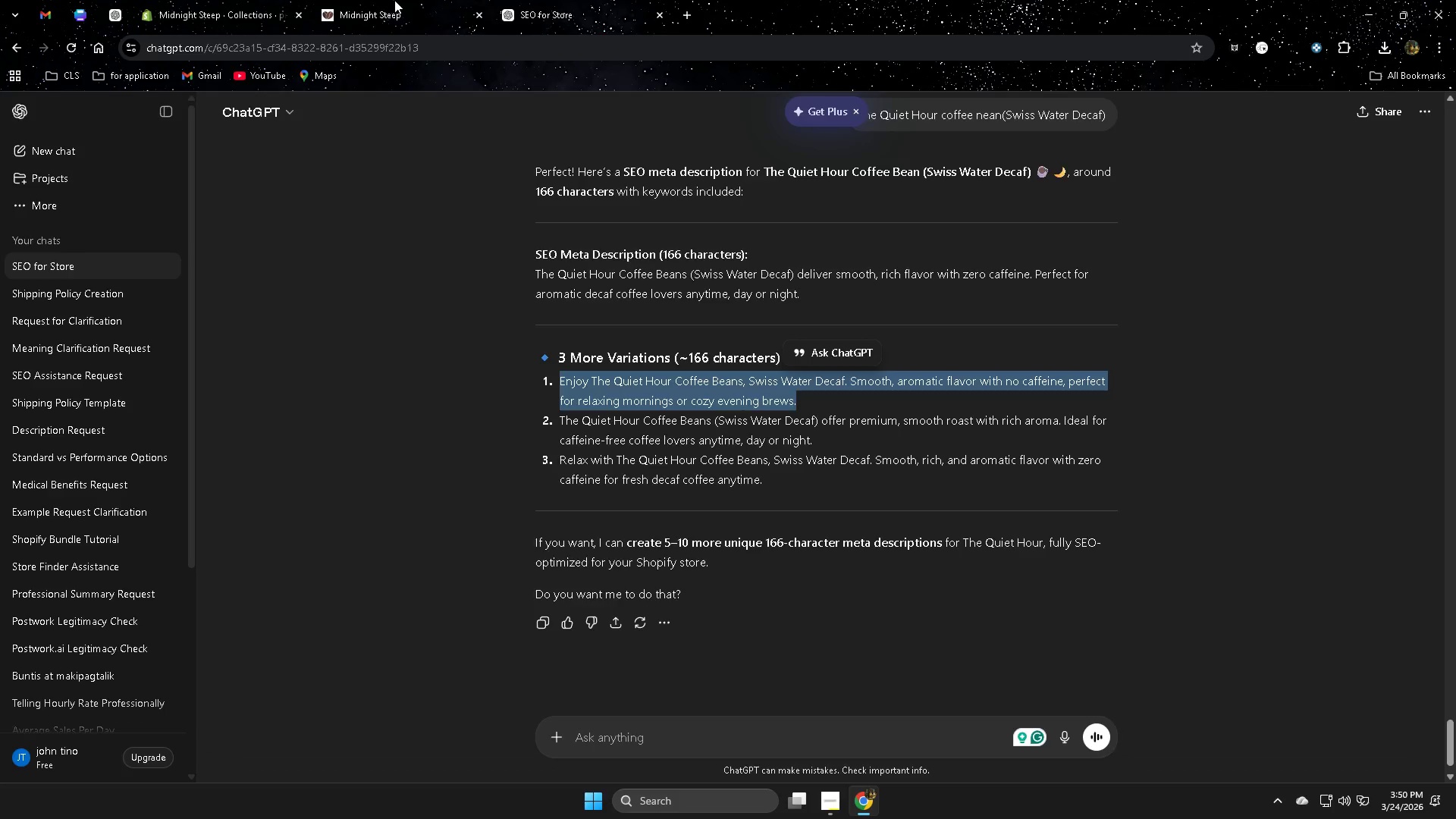 
left_click([394, 0])
 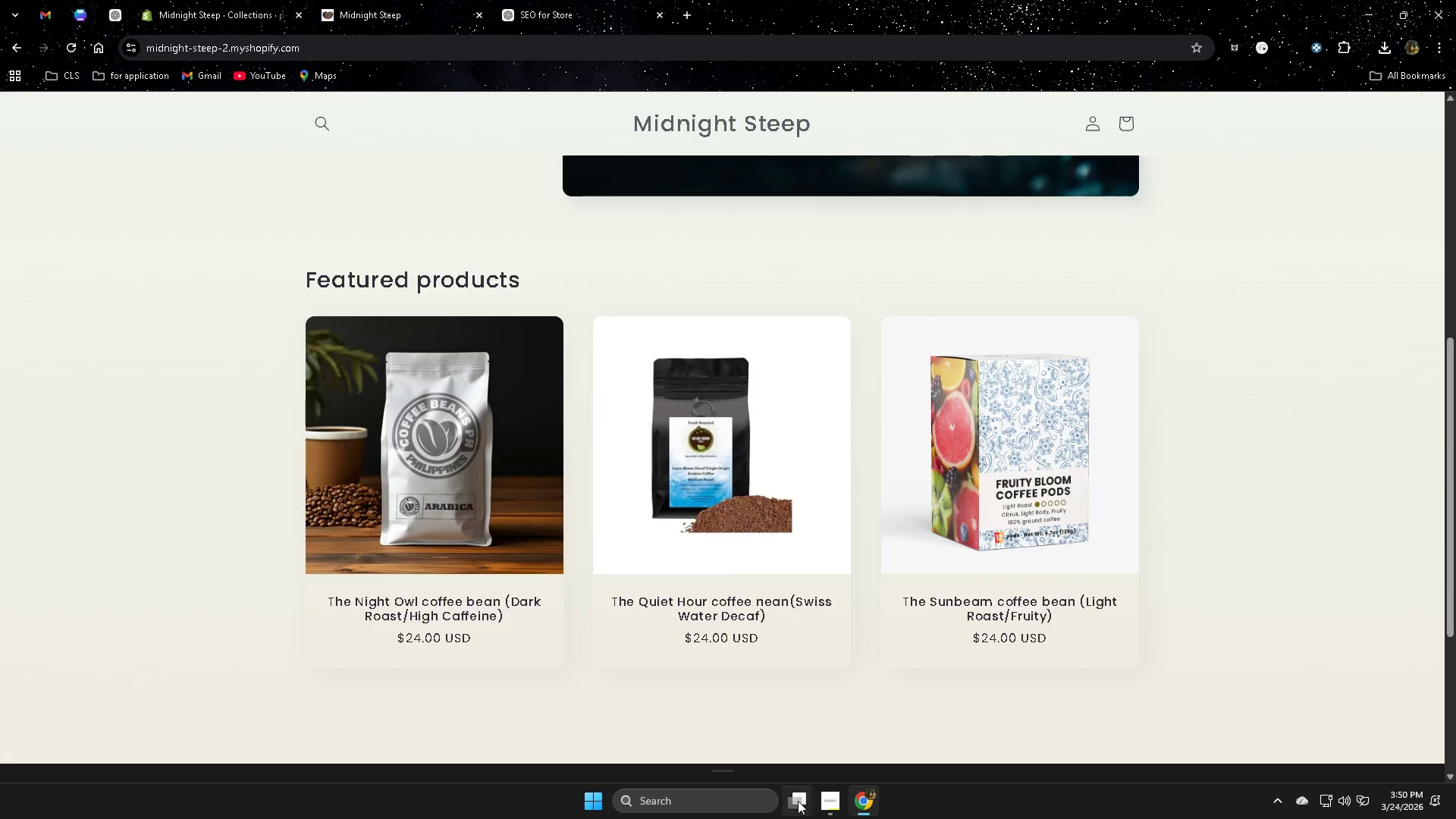 
left_click([822, 805])